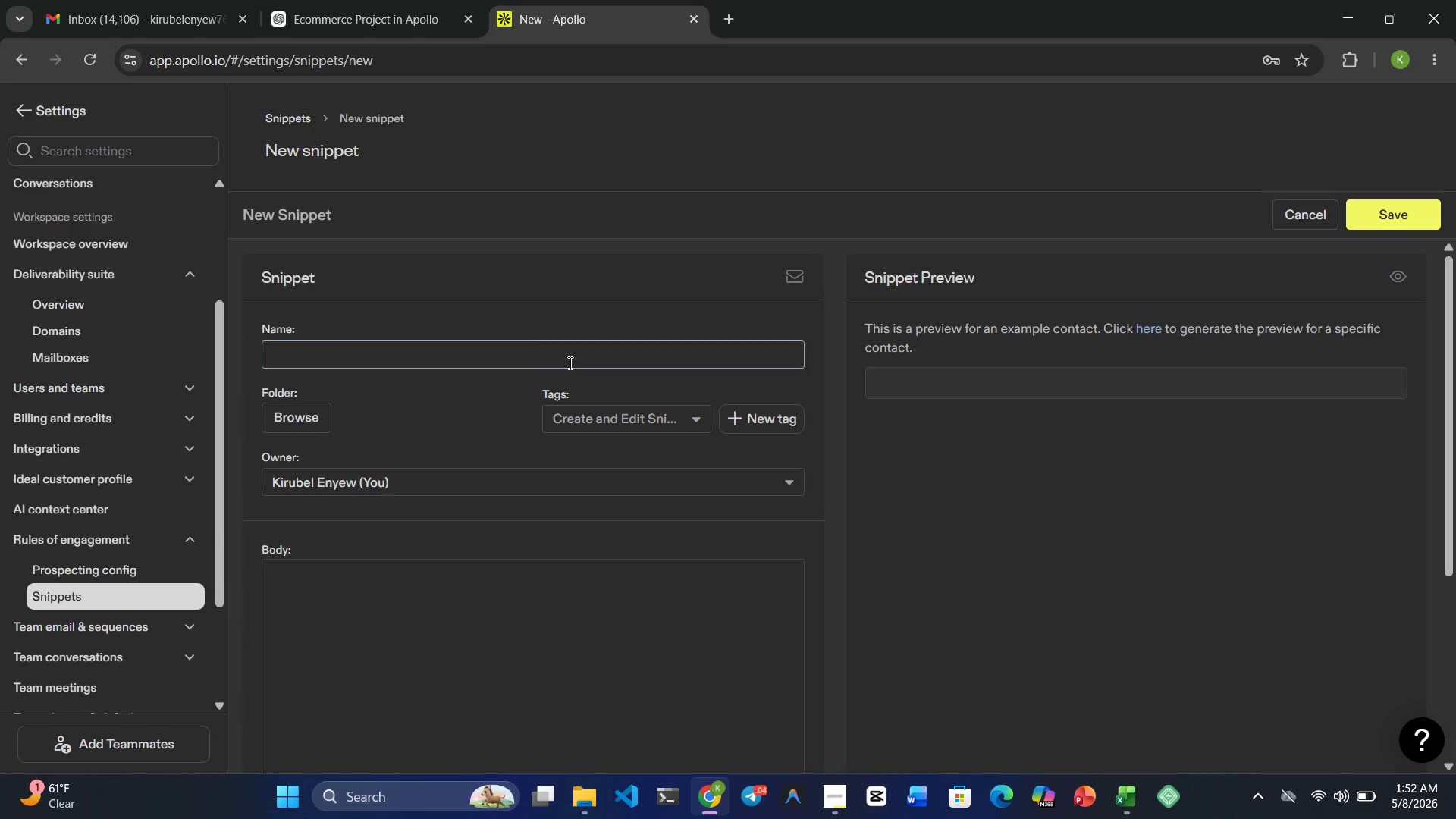 
left_click([506, 364])
 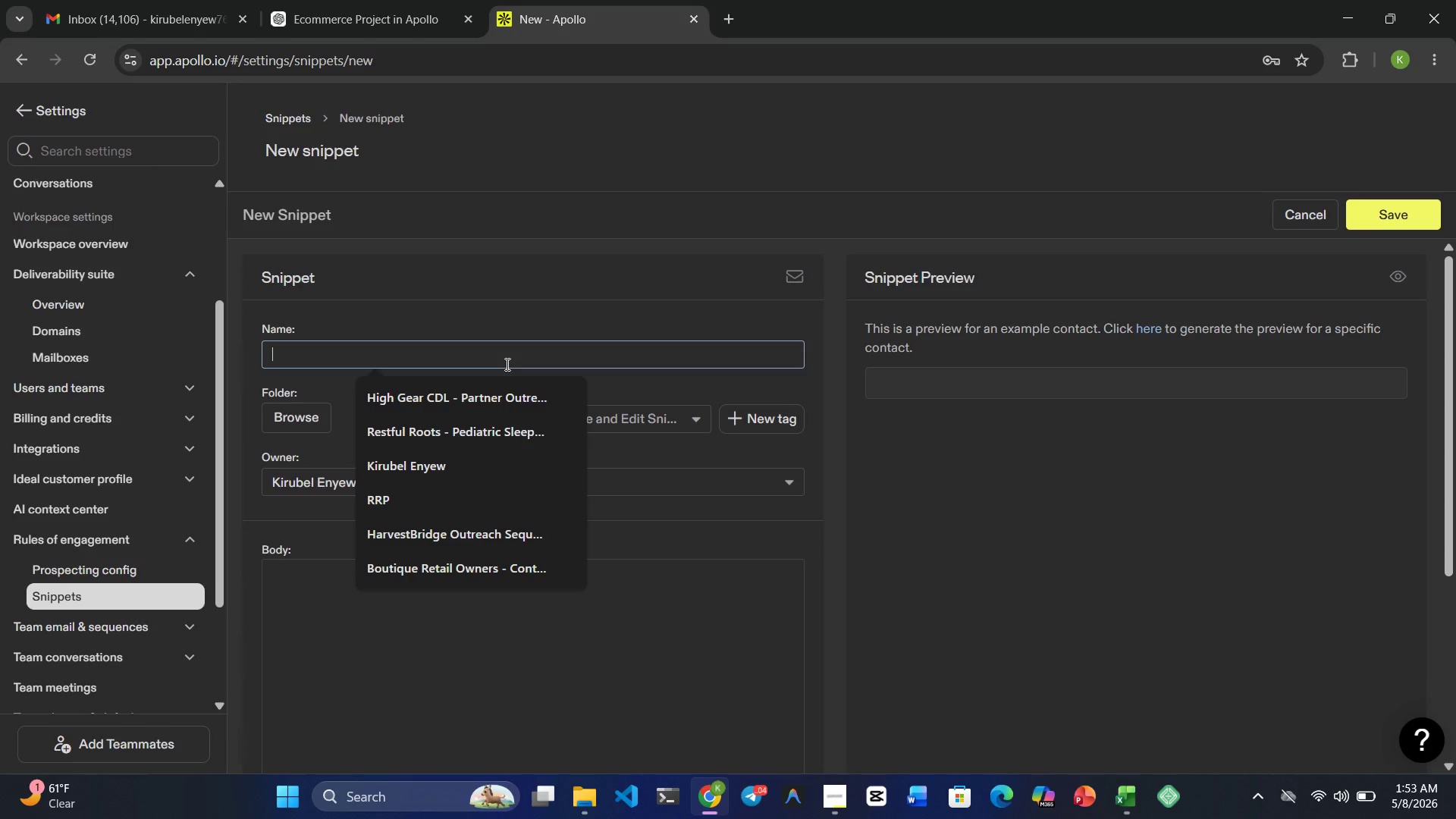 
type(Pediatric Angle)
 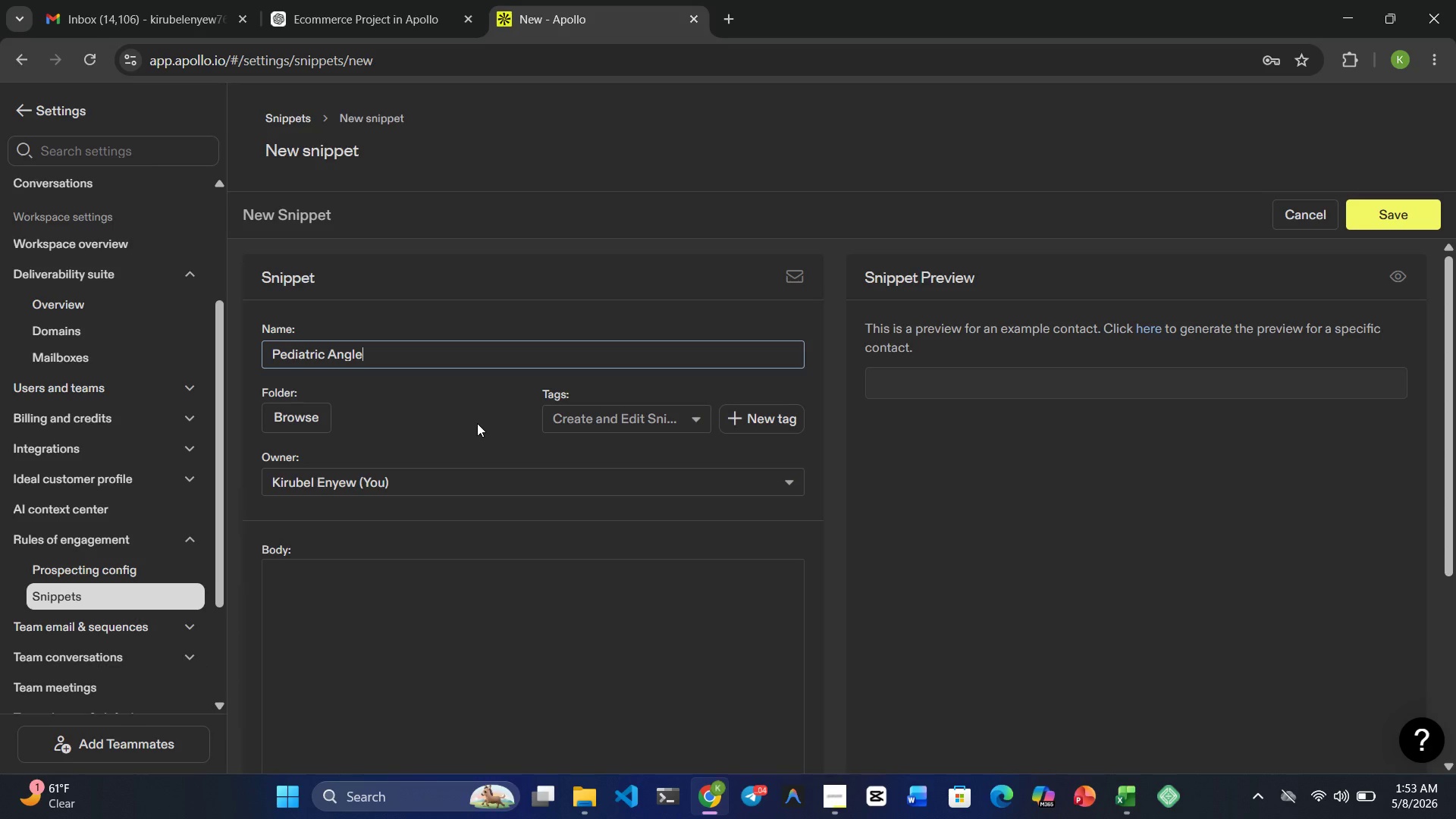 
wait(8.44)
 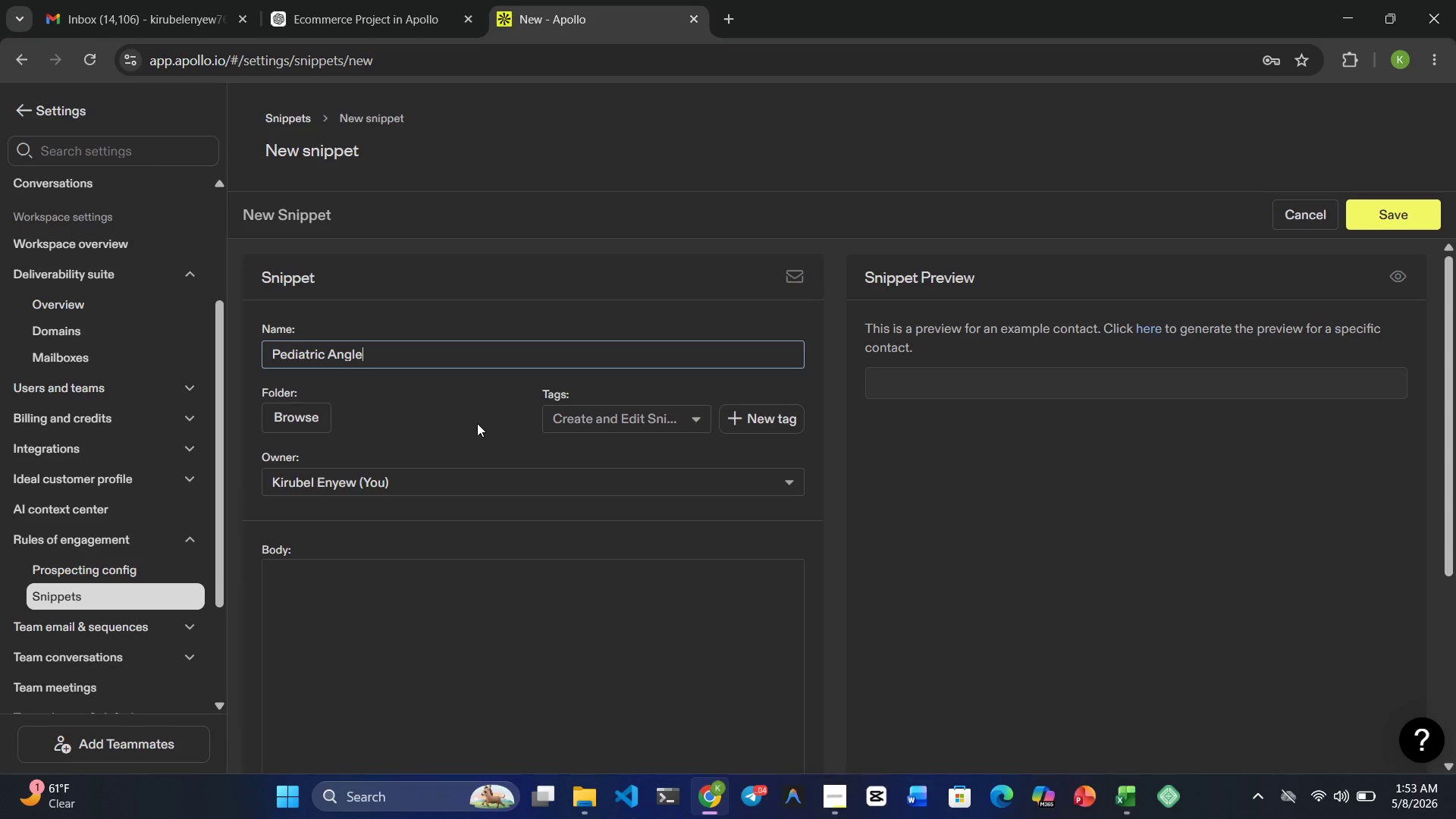 
left_click([415, 552])
 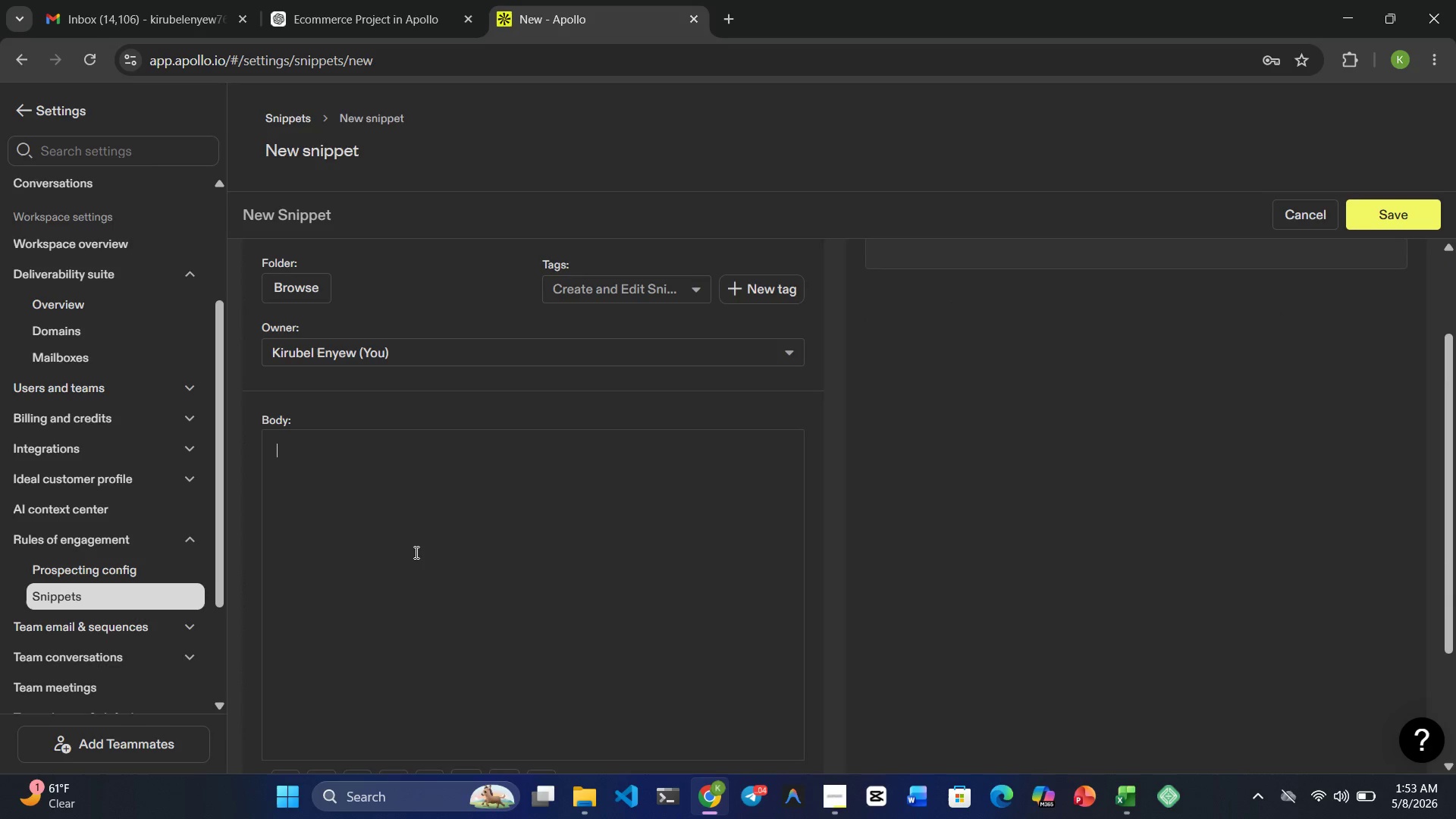 
type(Focusing on child-safe )
 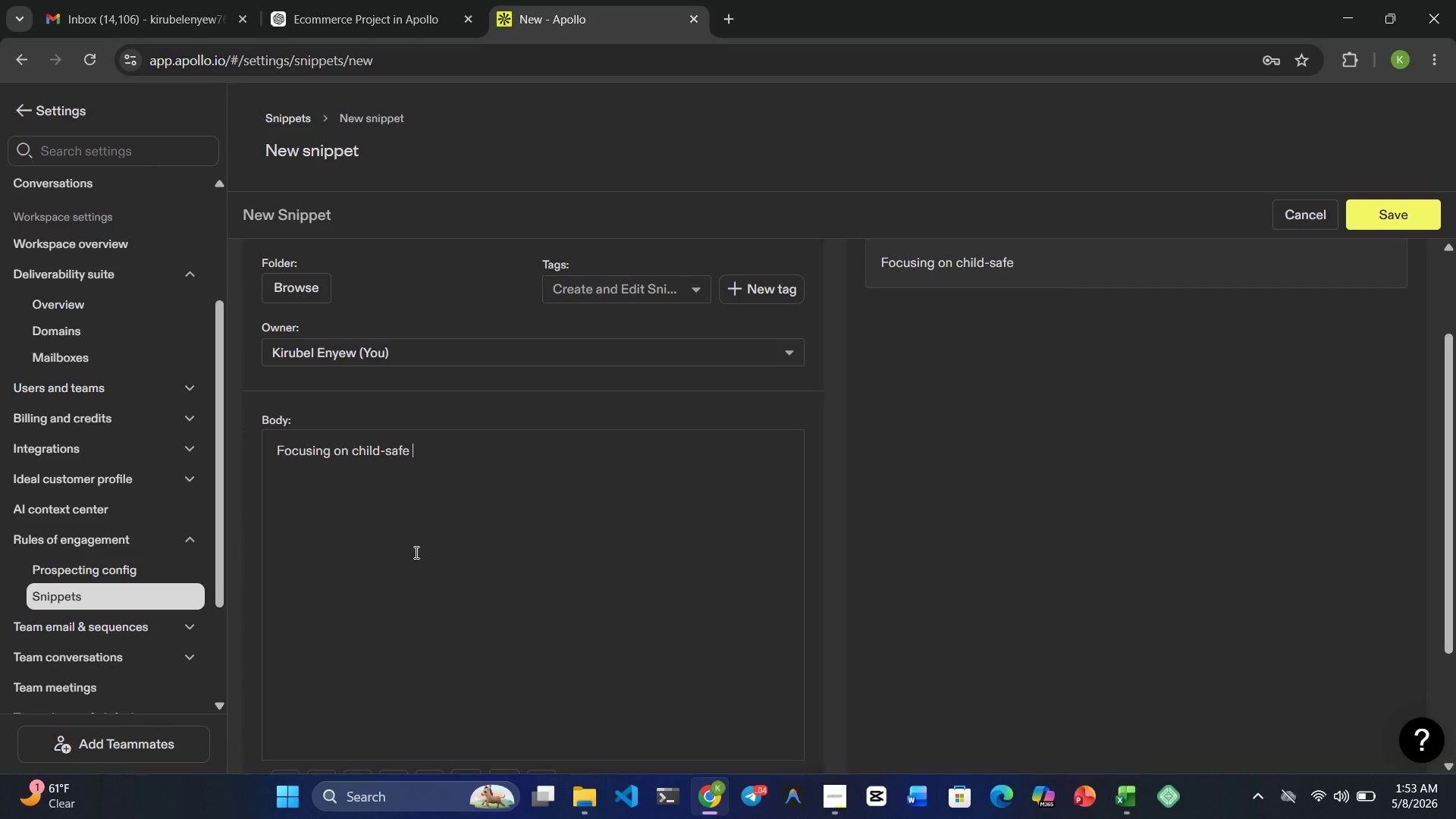 
key(Backspace)
type(, non-toxic deb)
key(Backspace)
type(ntal matrials )
 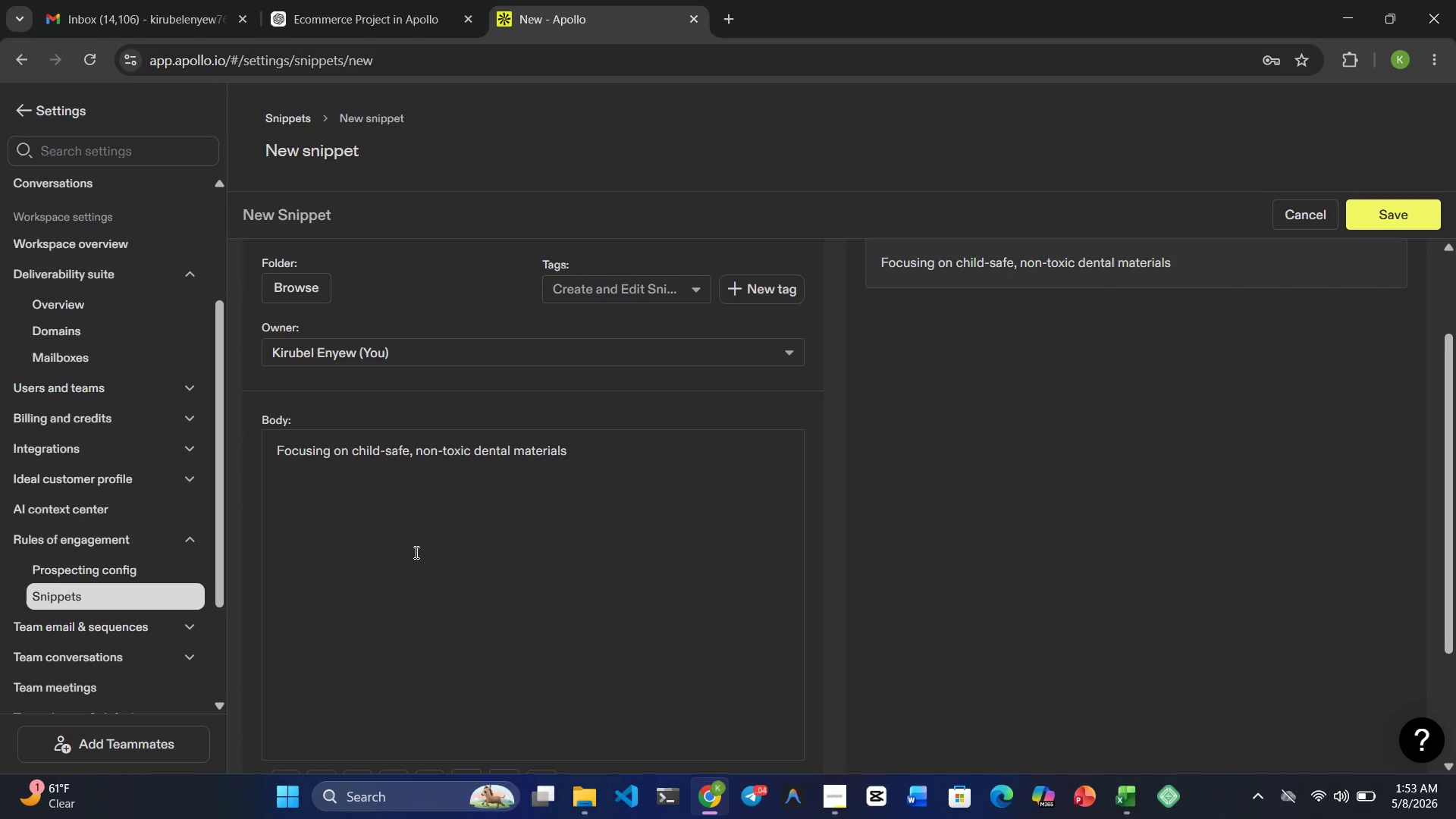 
wait(6.8)
 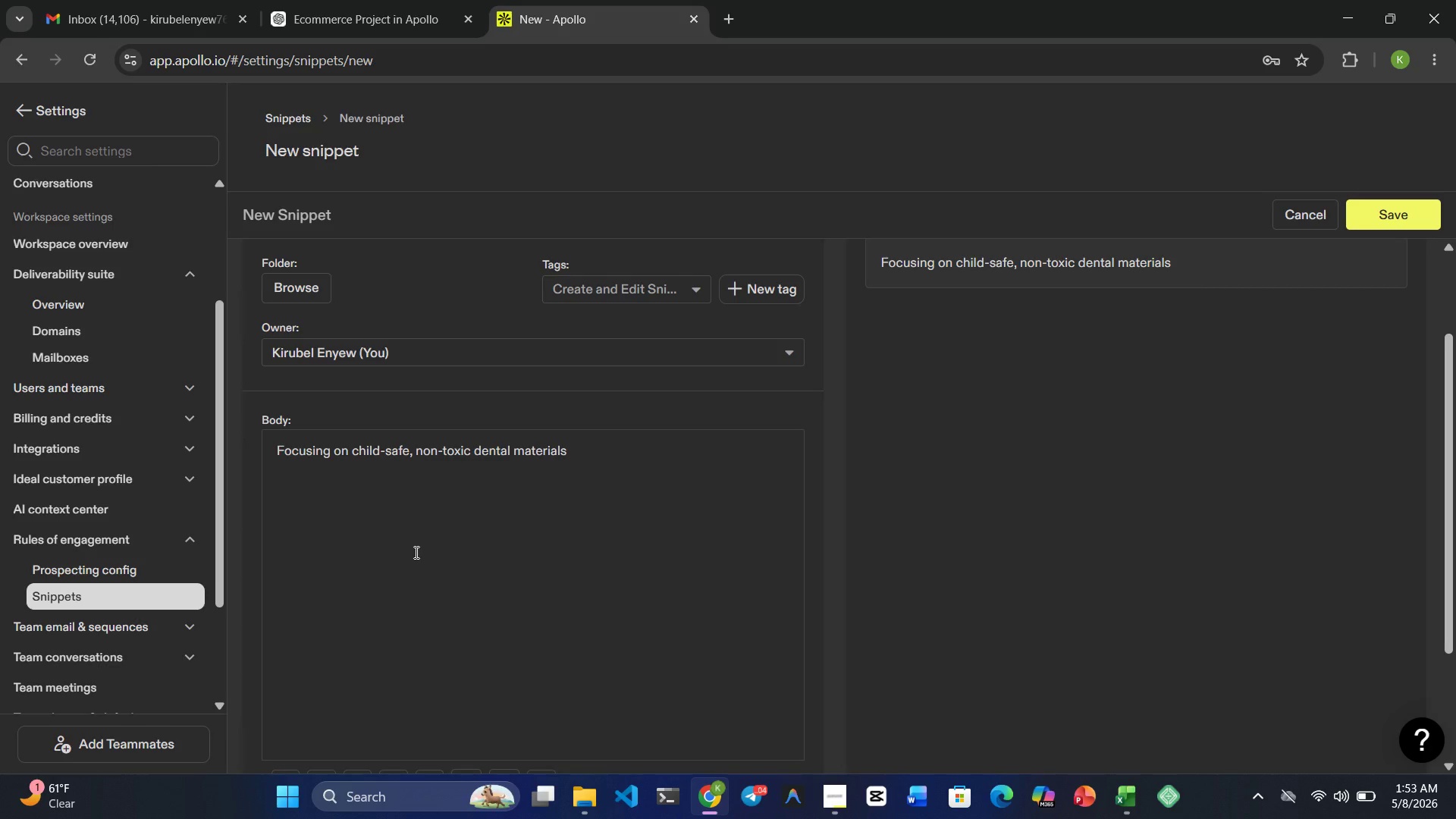 
type(and minimally invasive )
 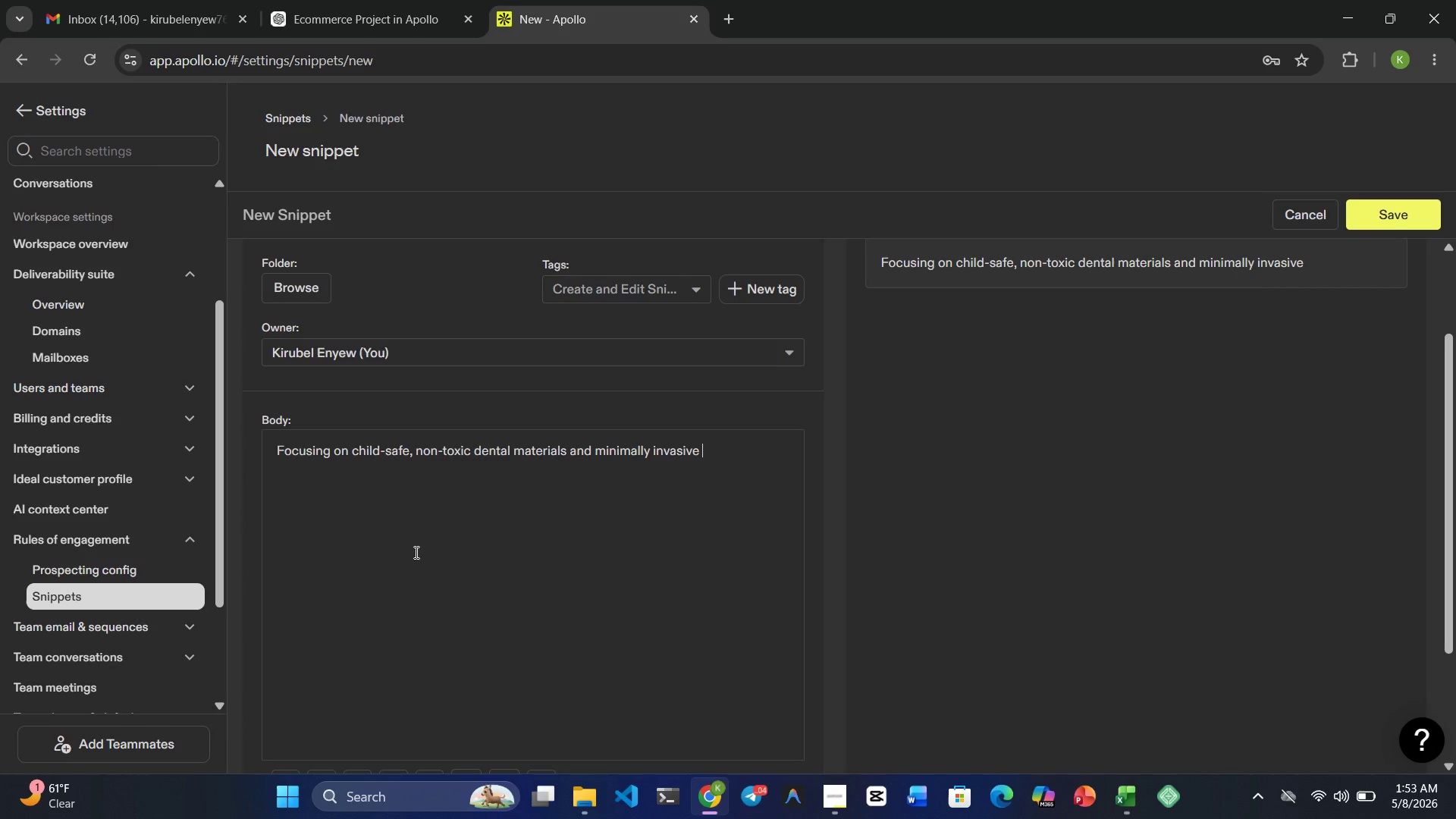 
type(sustainability upgrades)
 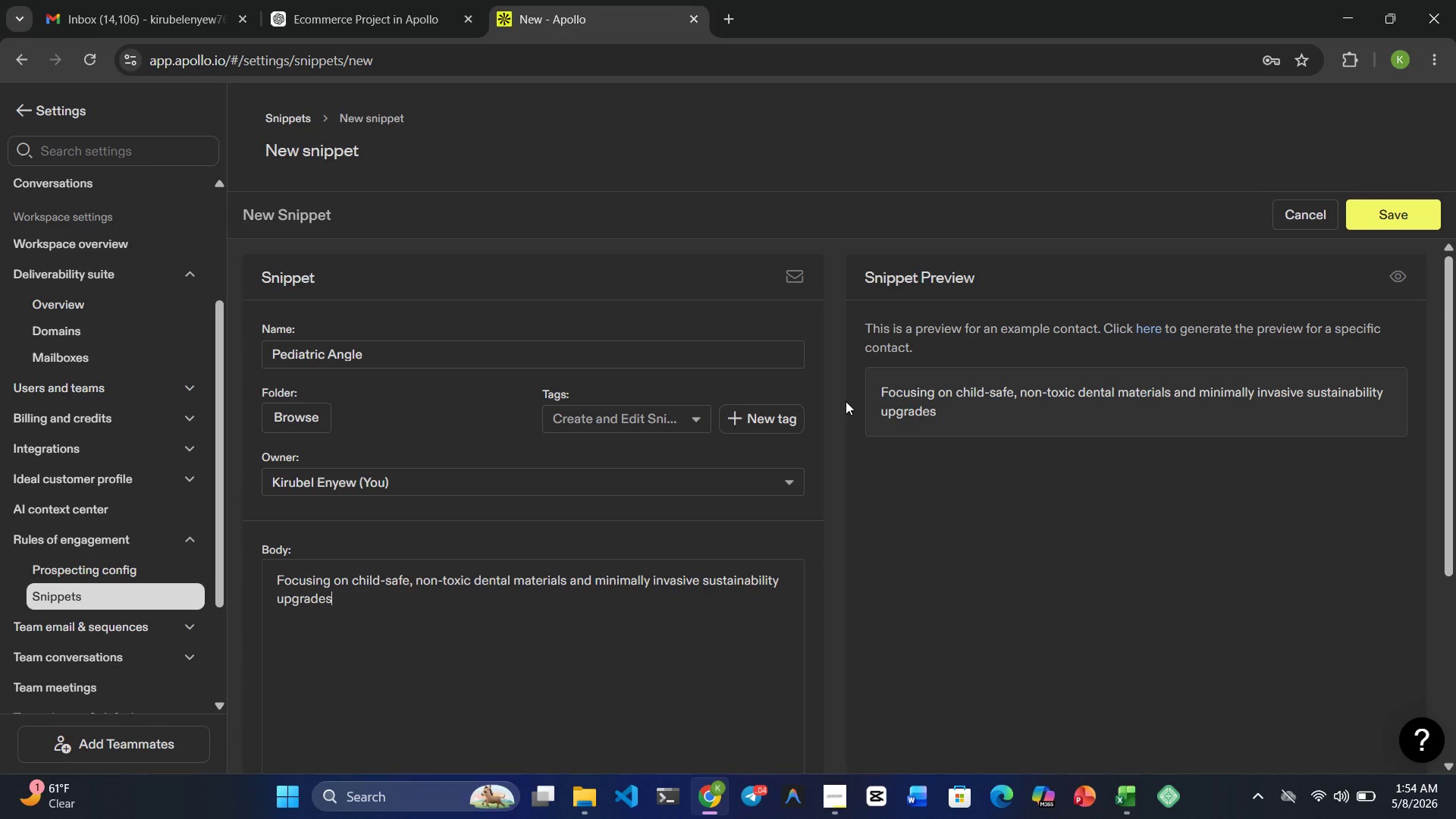 
wait(21.14)
 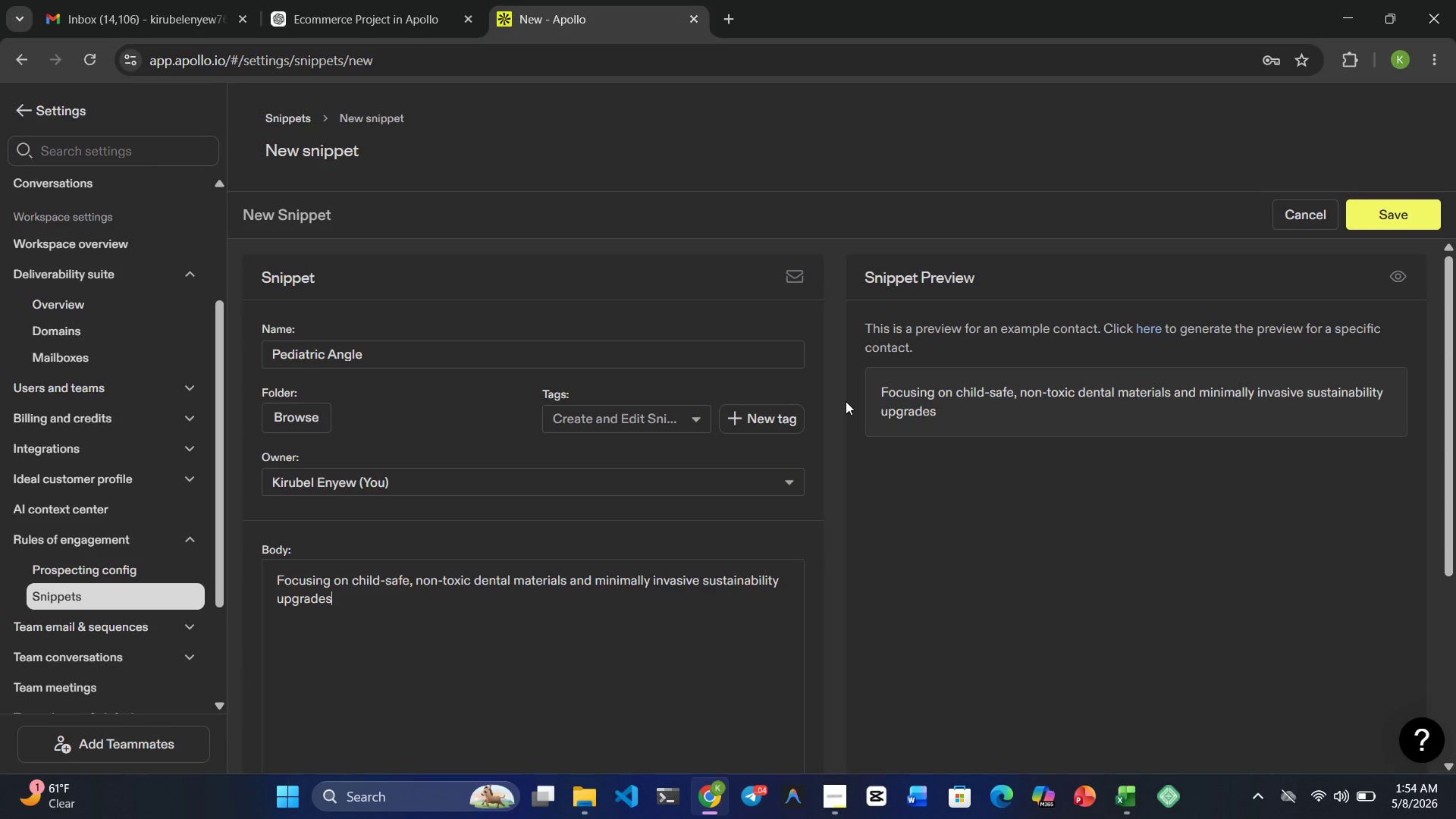 
left_click([1402, 209])
 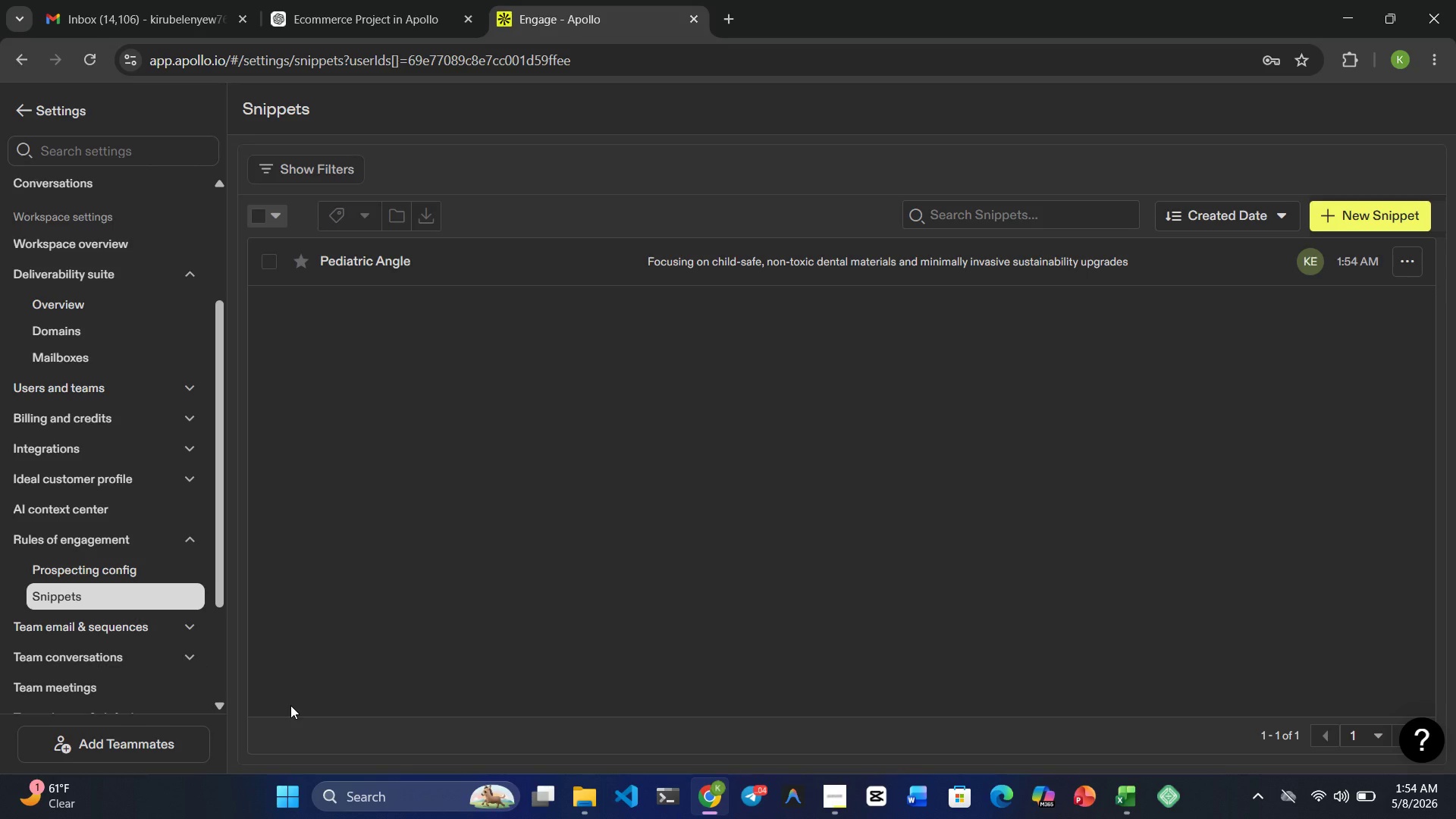 
wait(11.5)
 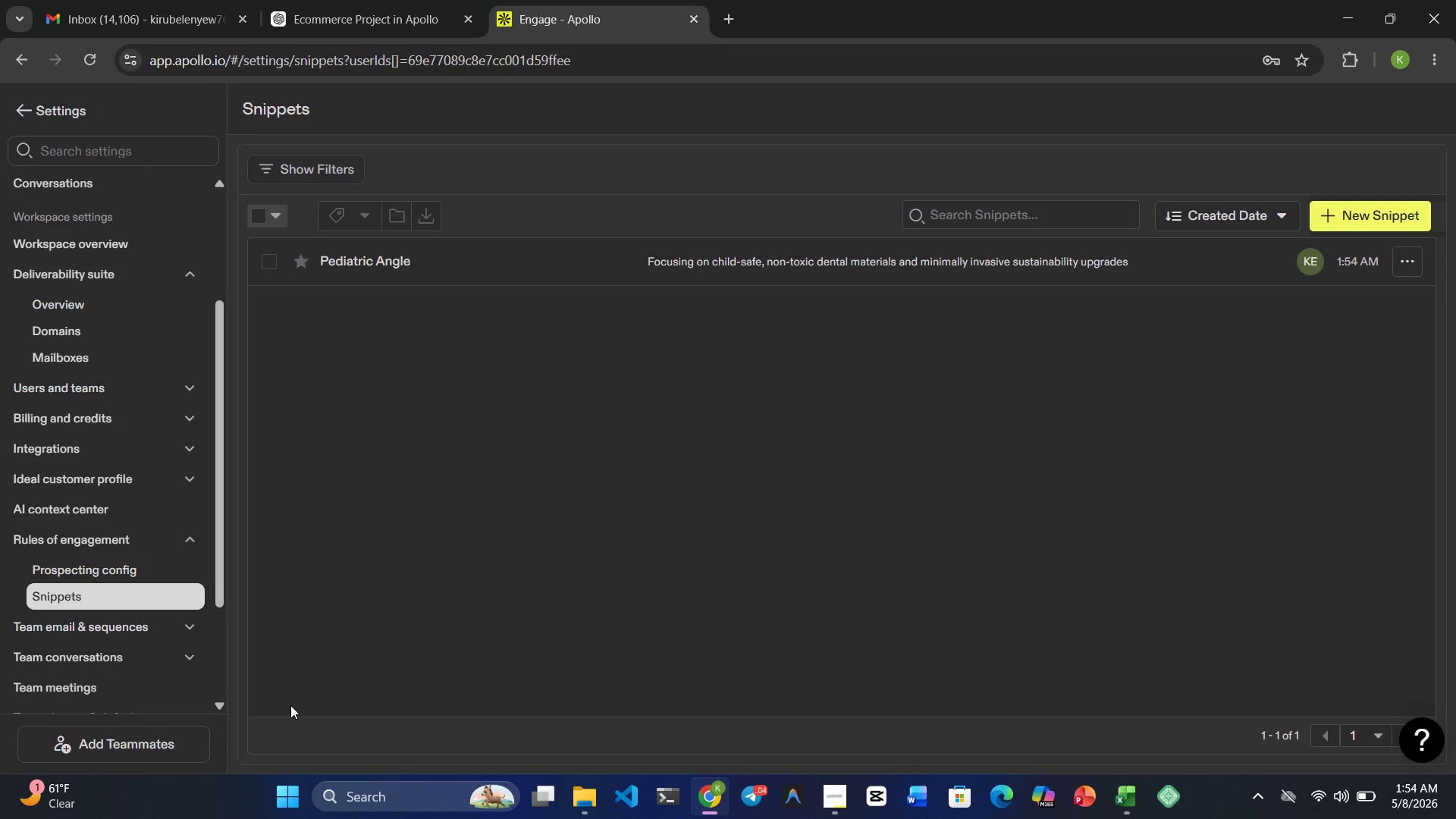 
left_click([1353, 213])
 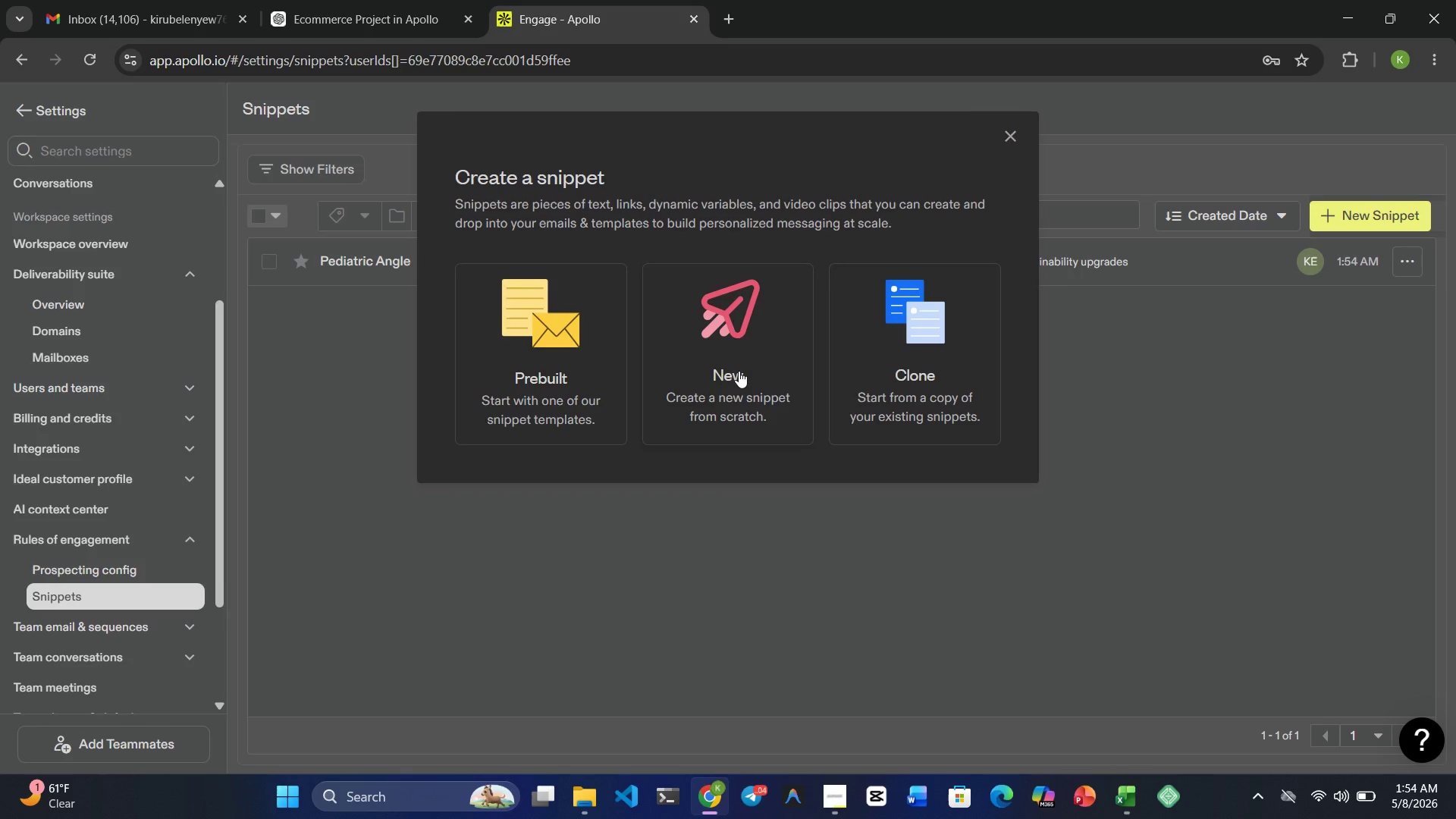 
left_click([739, 372])
 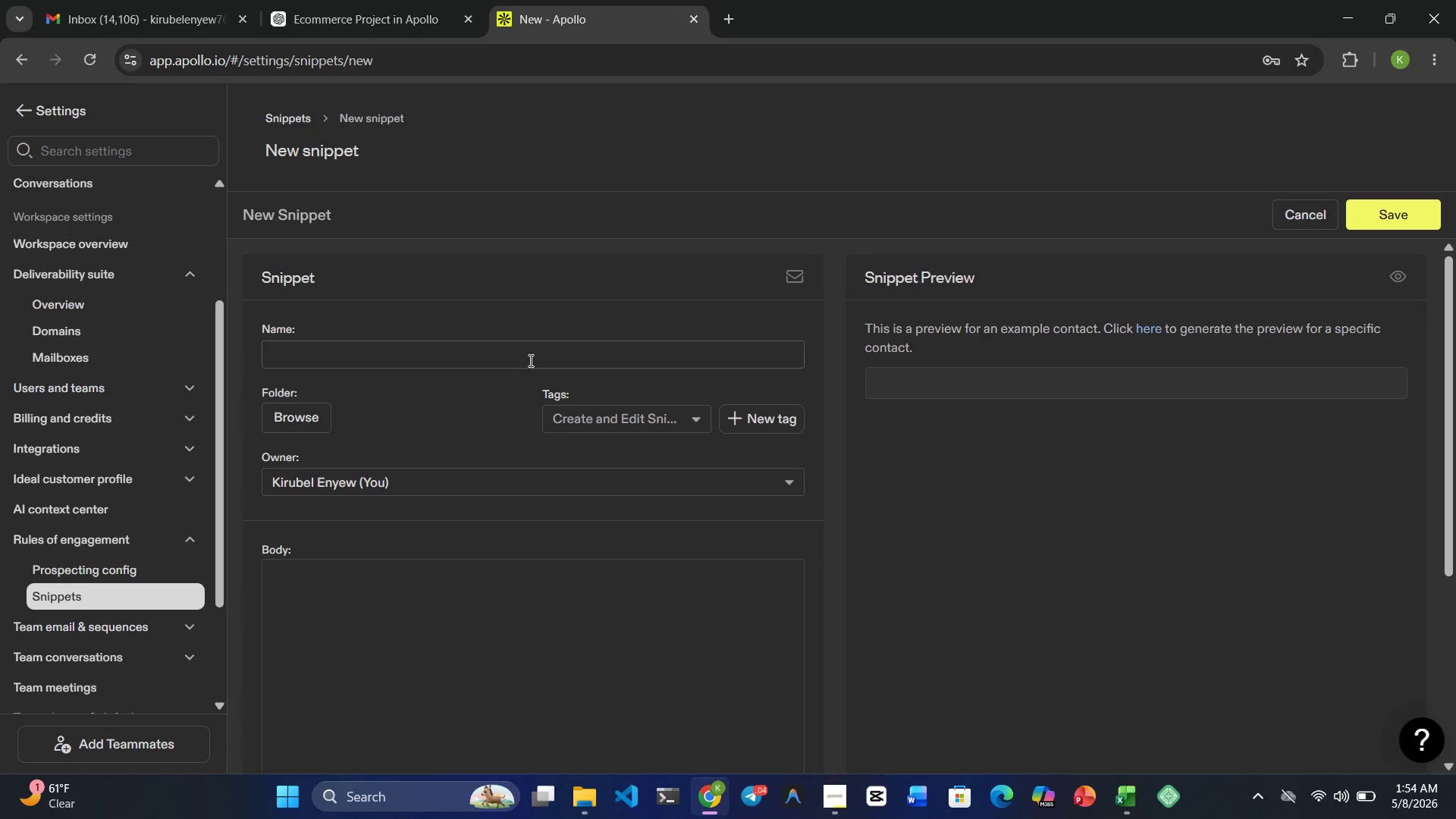 
left_click([513, 355])
 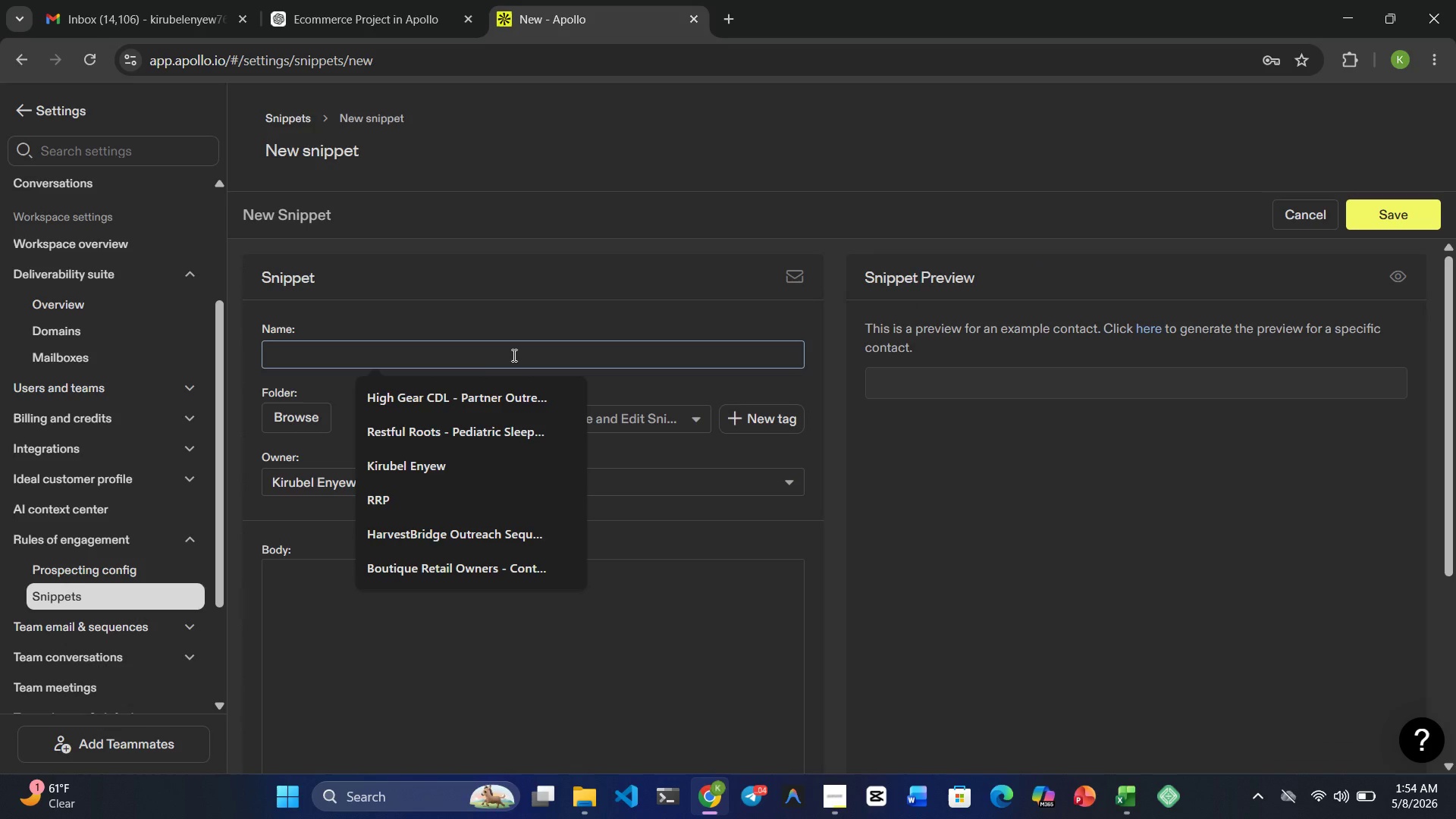 
type(Geneal )
key(Backspace)
key(Backspace)
key(Backspace)
type(ral Ab)
key(Backspace)
type(ngle)
 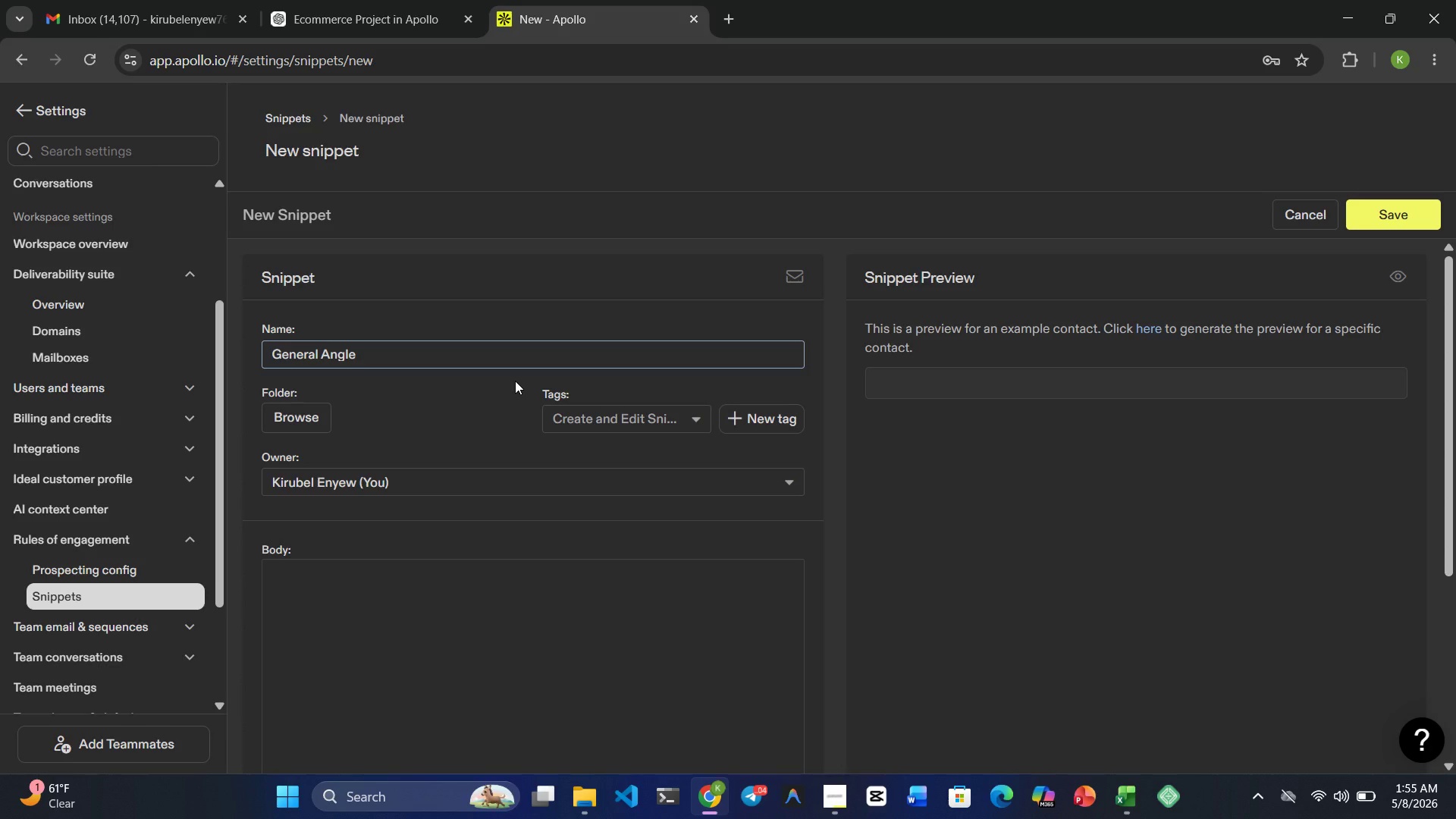 
wait(6.86)
 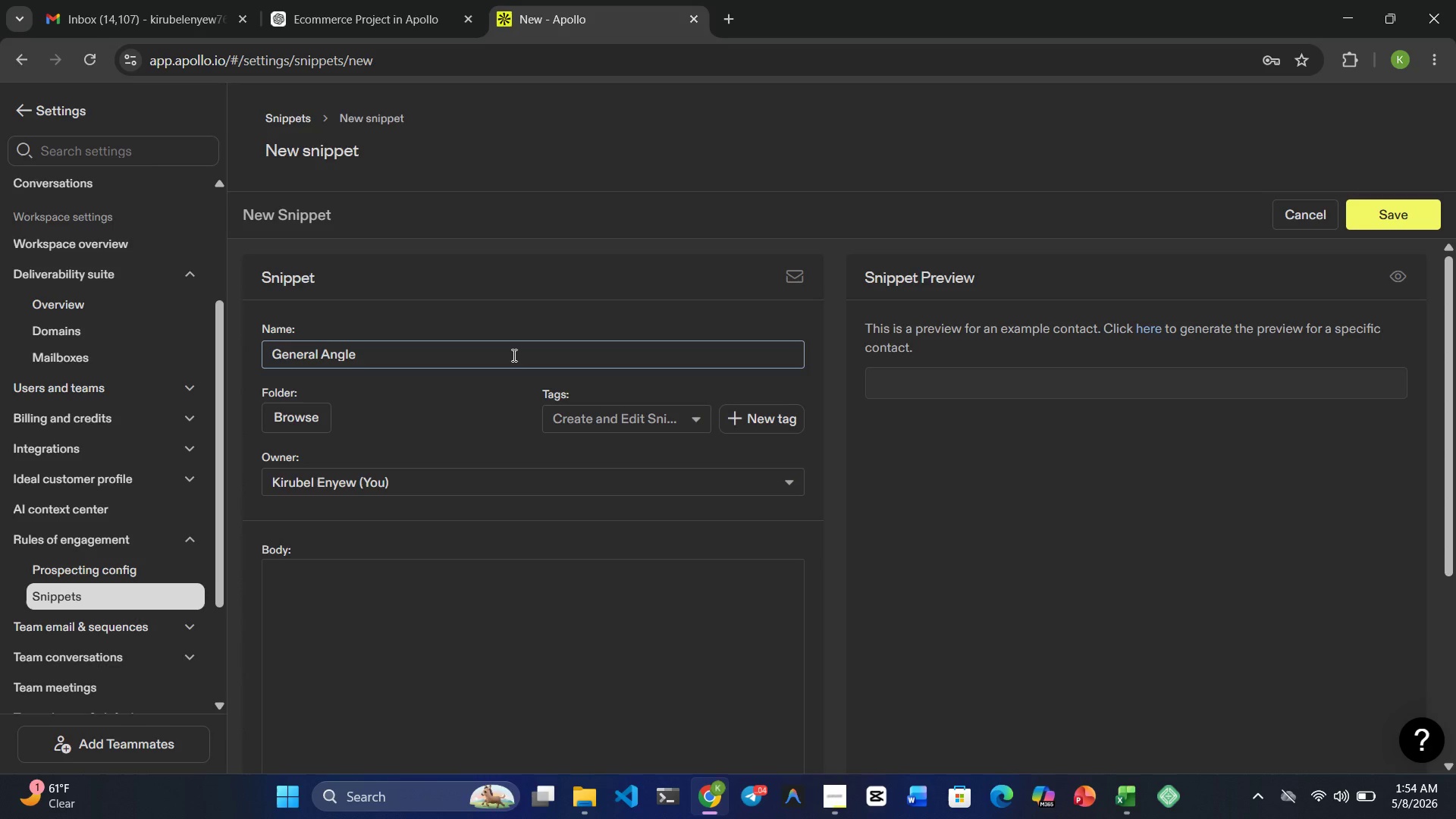 
left_click([381, 656])
 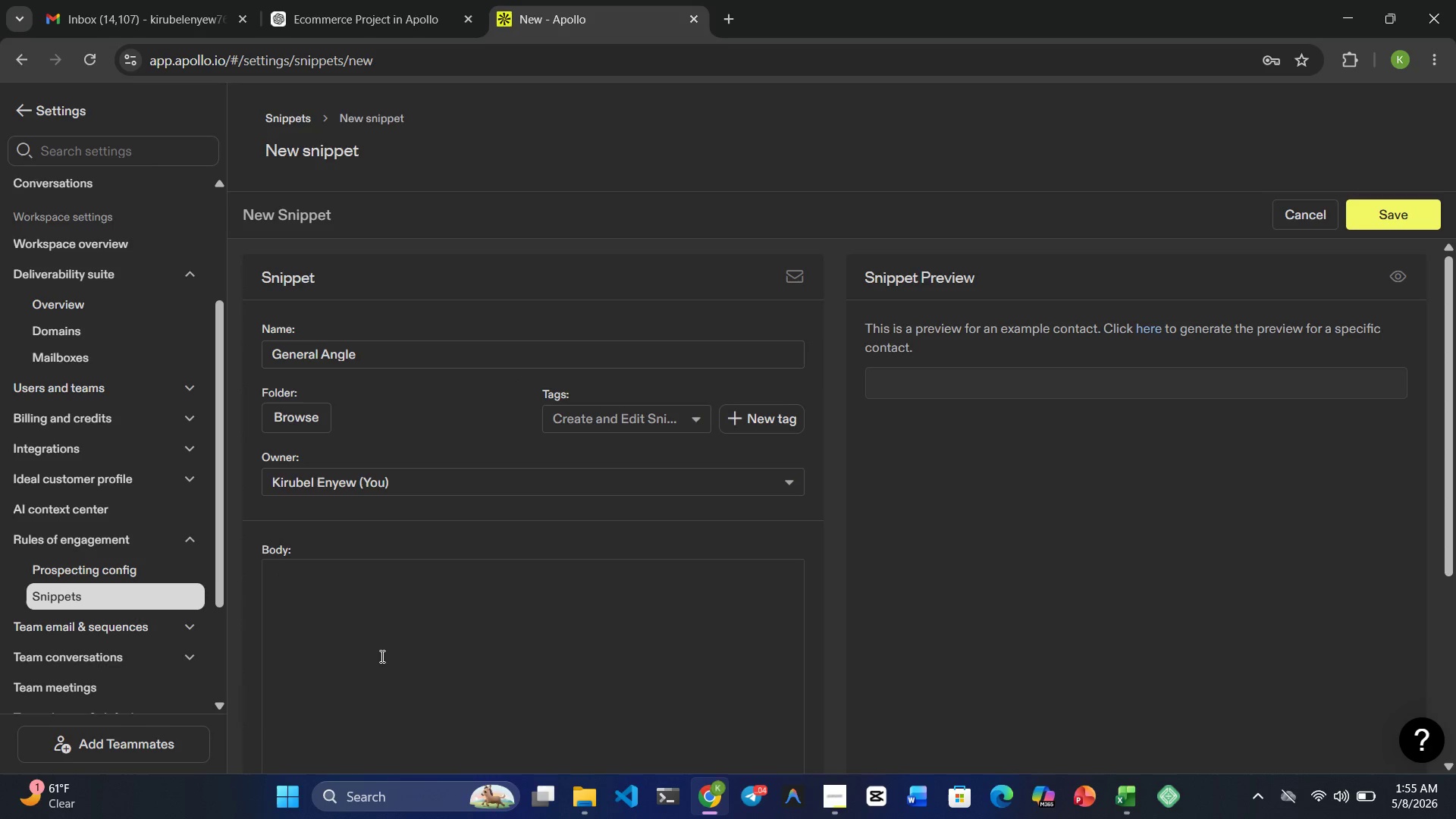 
type(Improving operationa )
key(Backspace)
type(l )
 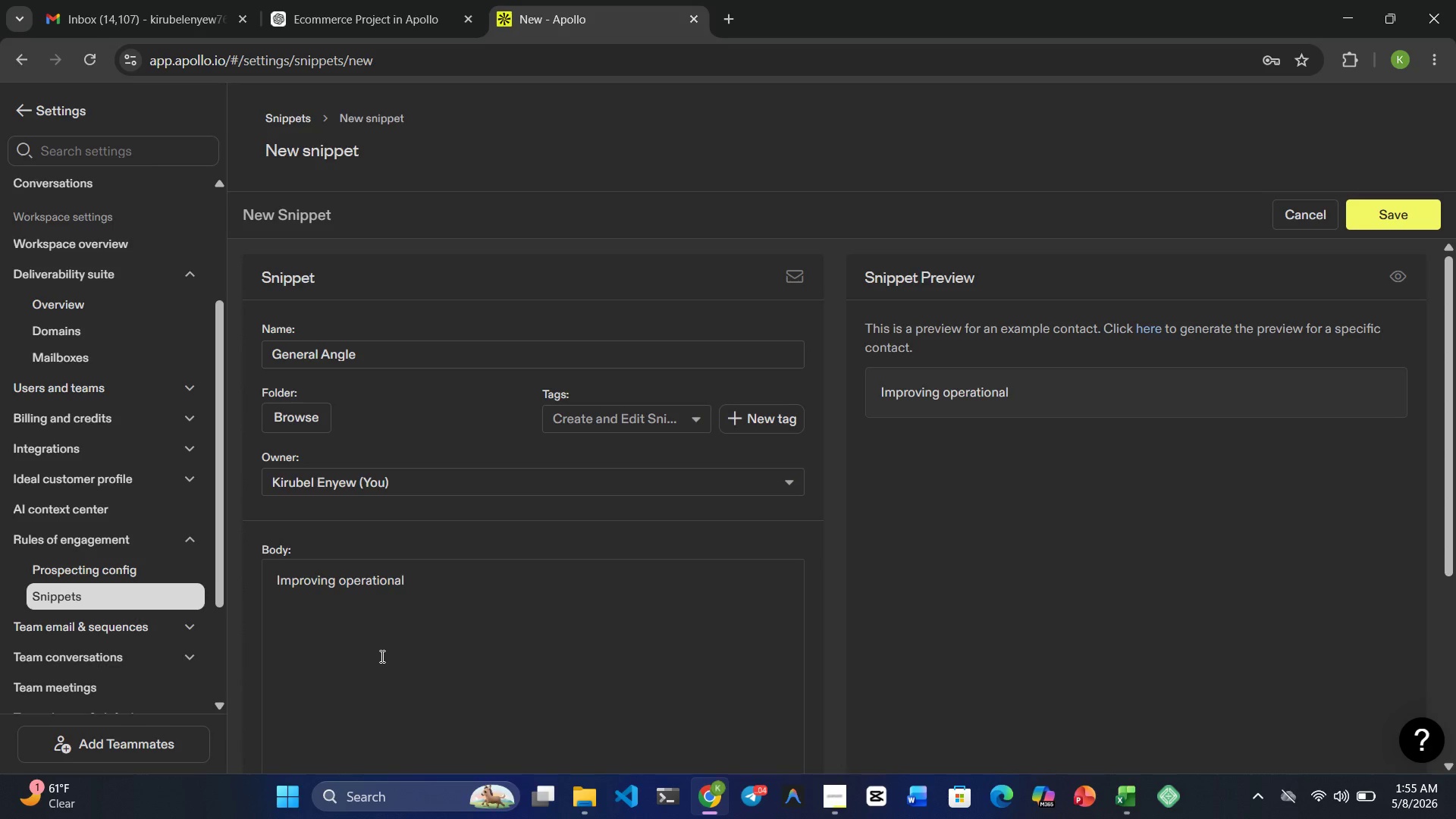 
type(efficieny ==)
key(Backspace)
key(Backspace)
key(Backspace)
key(Backspace)
key(Backspace)
 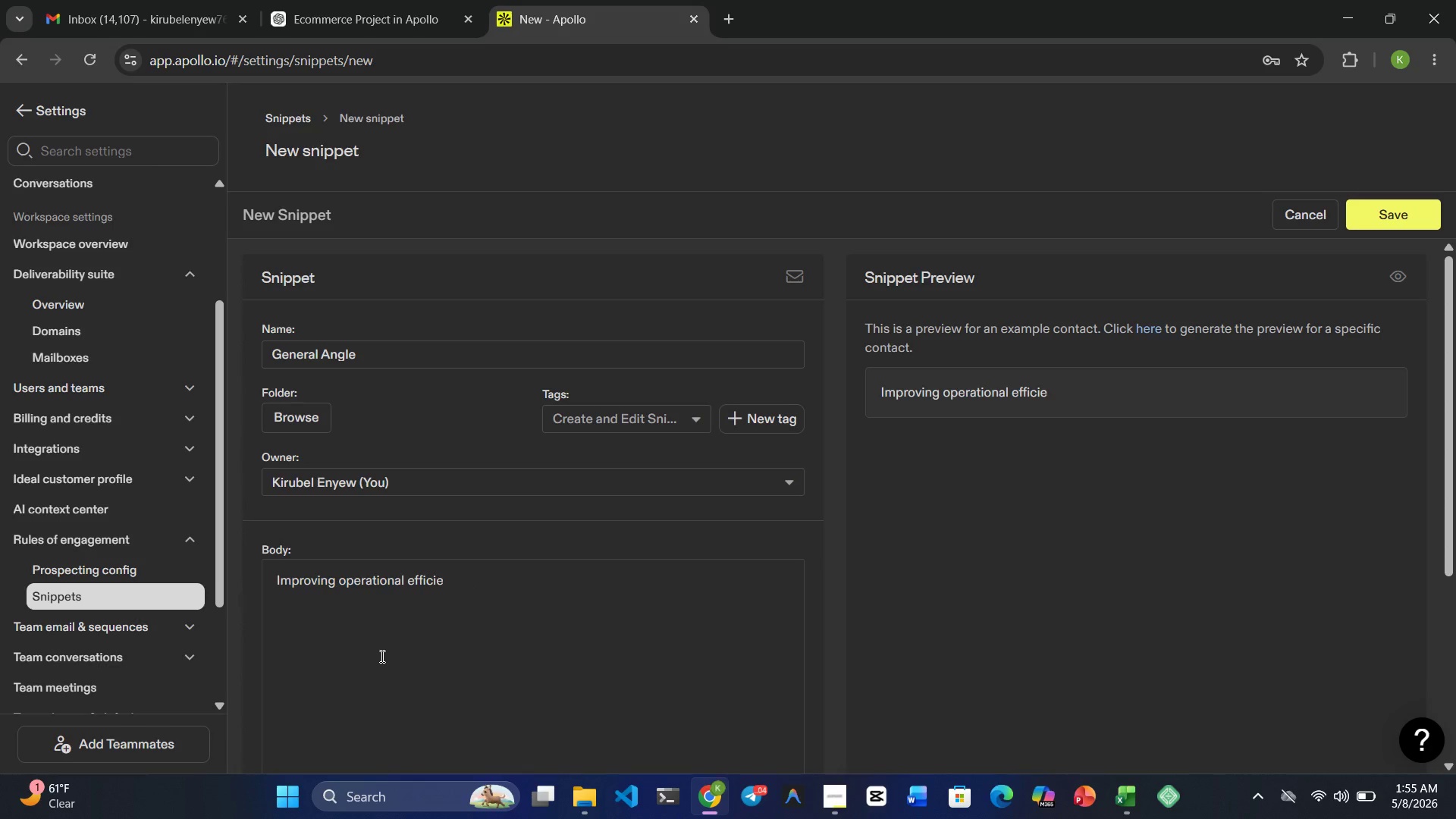 
type(ncy )
 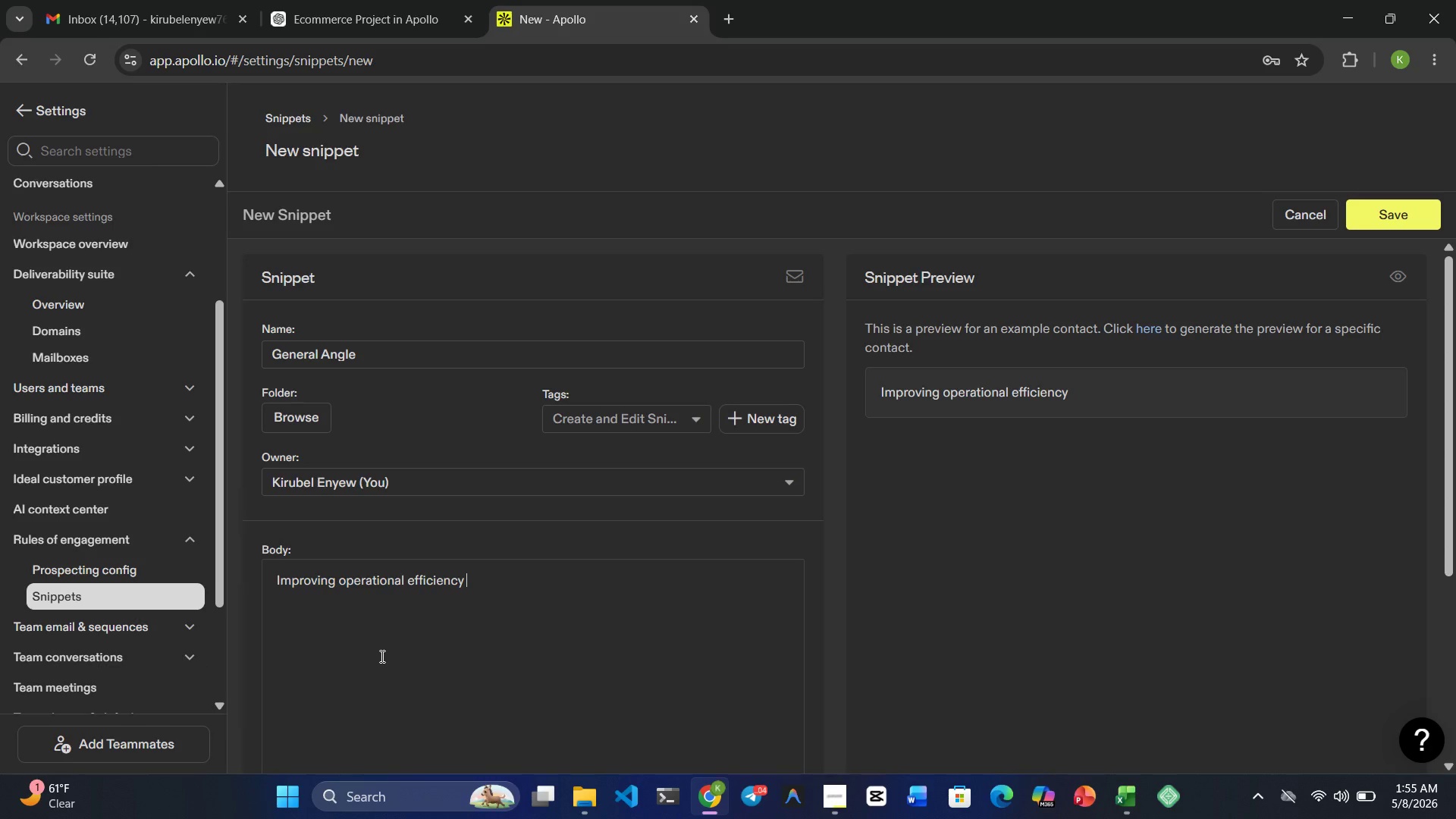 
type(through digital an d)
key(Backspace)
key(Backspace)
type(d )
 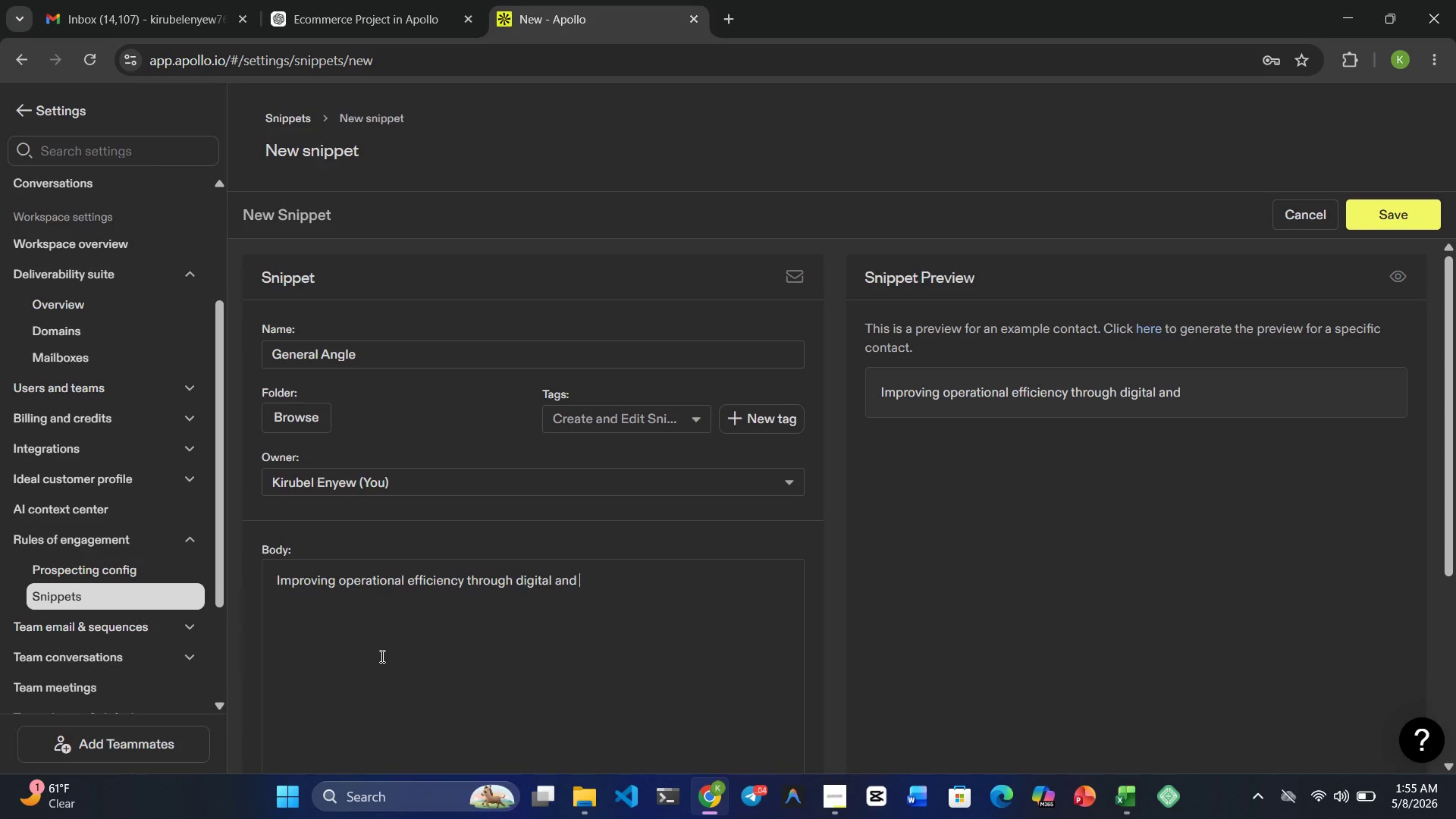 
type(eco-friendly )
 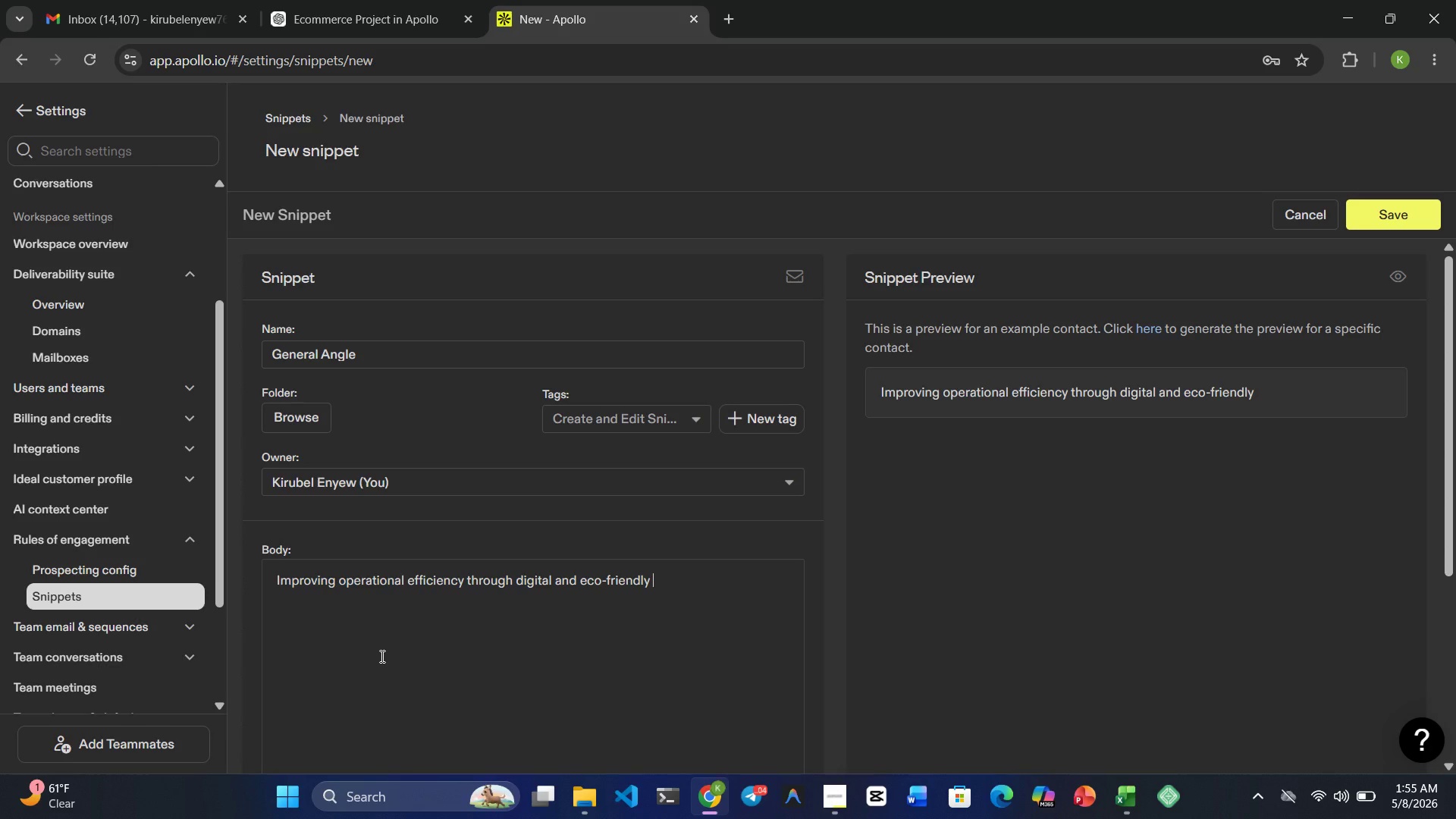 
type(workflows)
 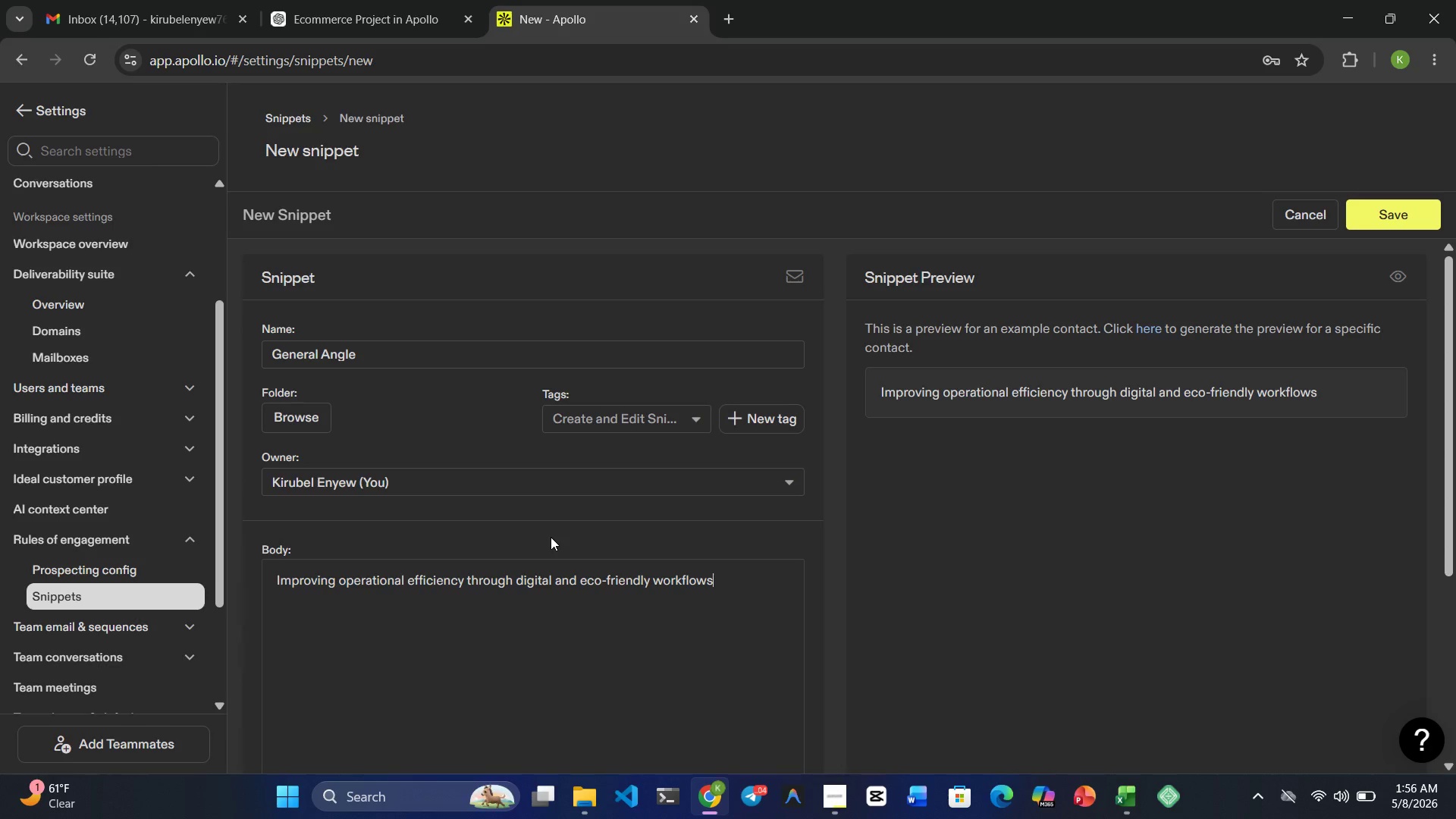 
wait(15.7)
 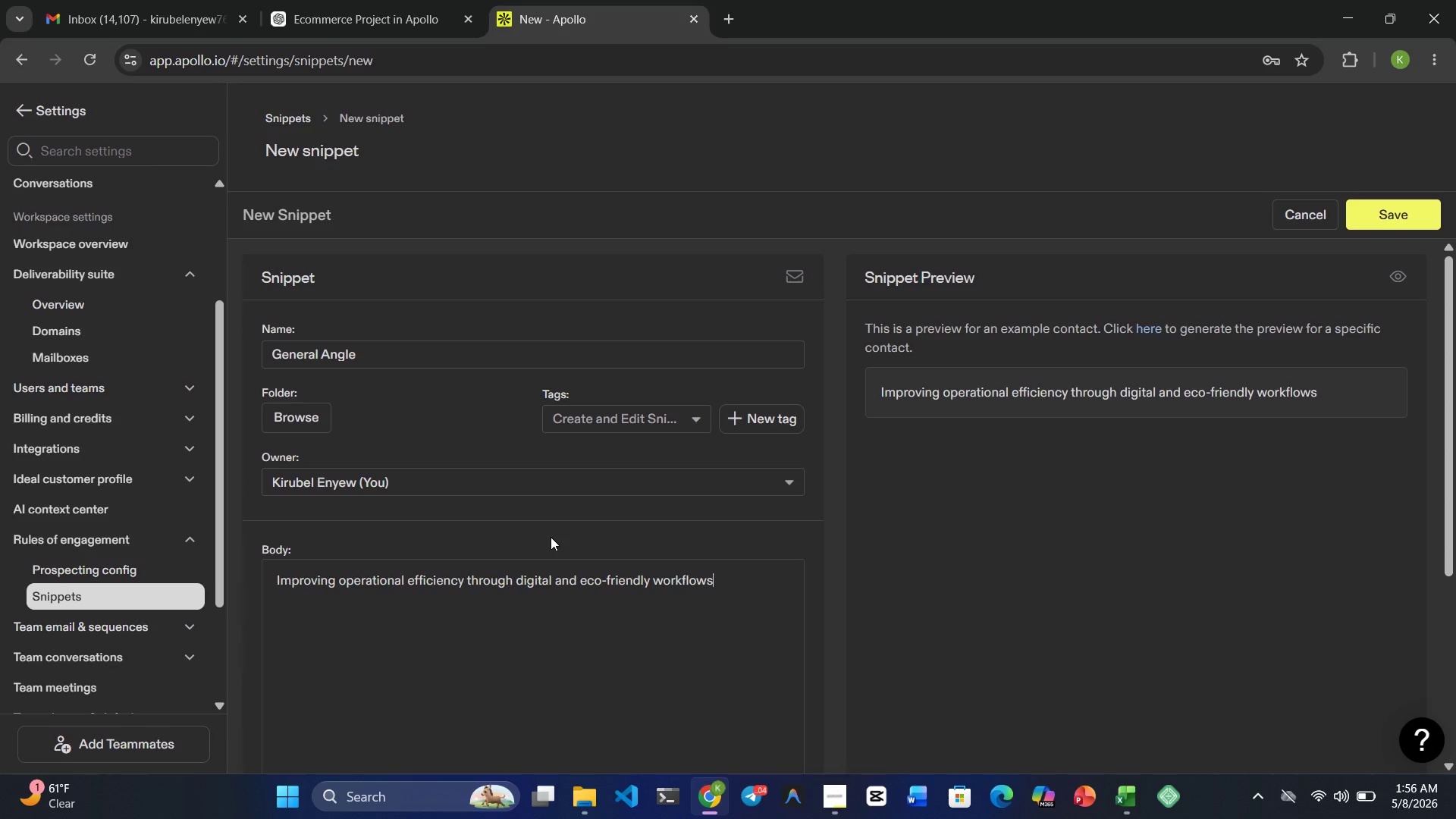 
left_click([1379, 223])
 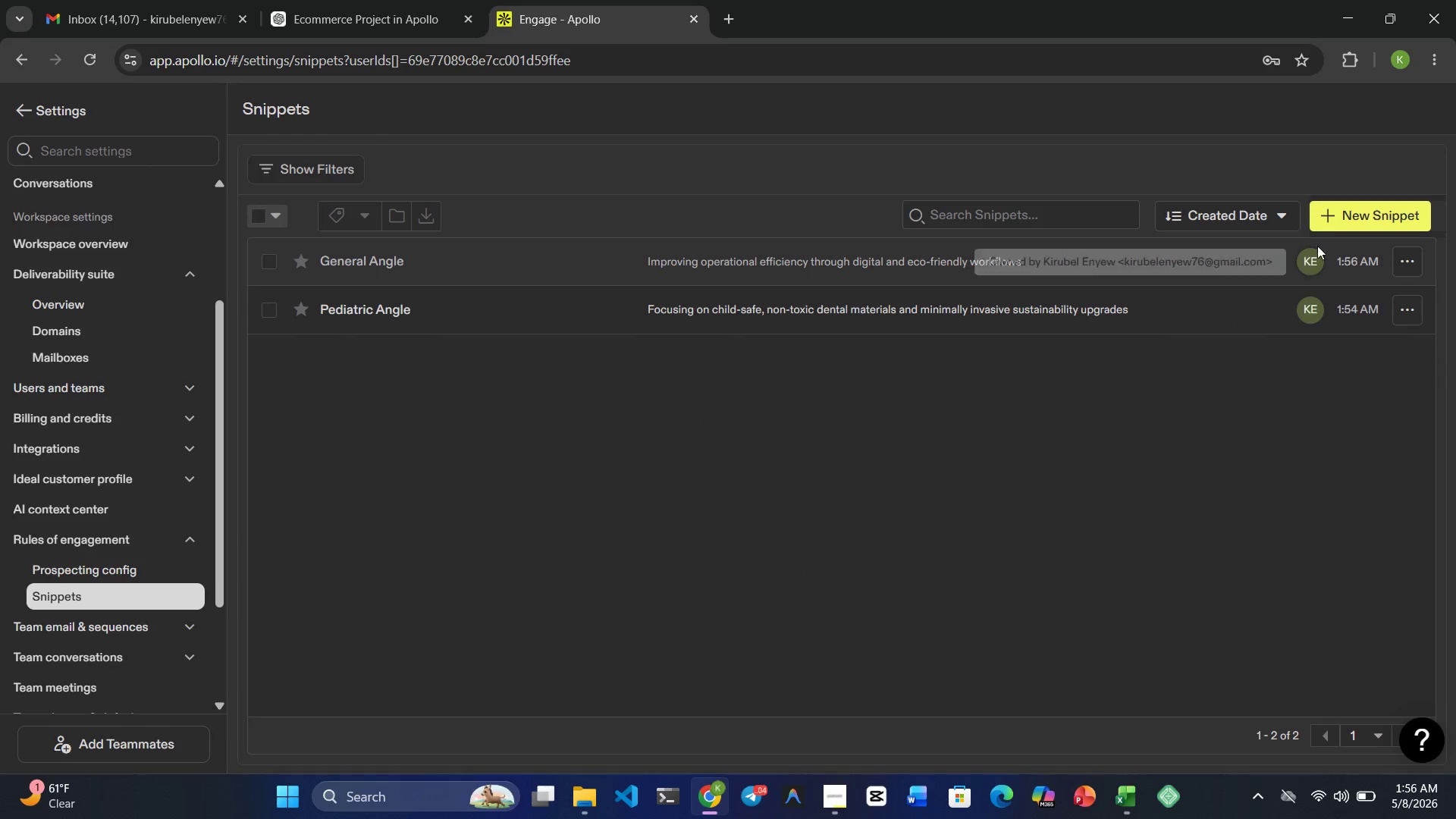 
left_click([1348, 218])
 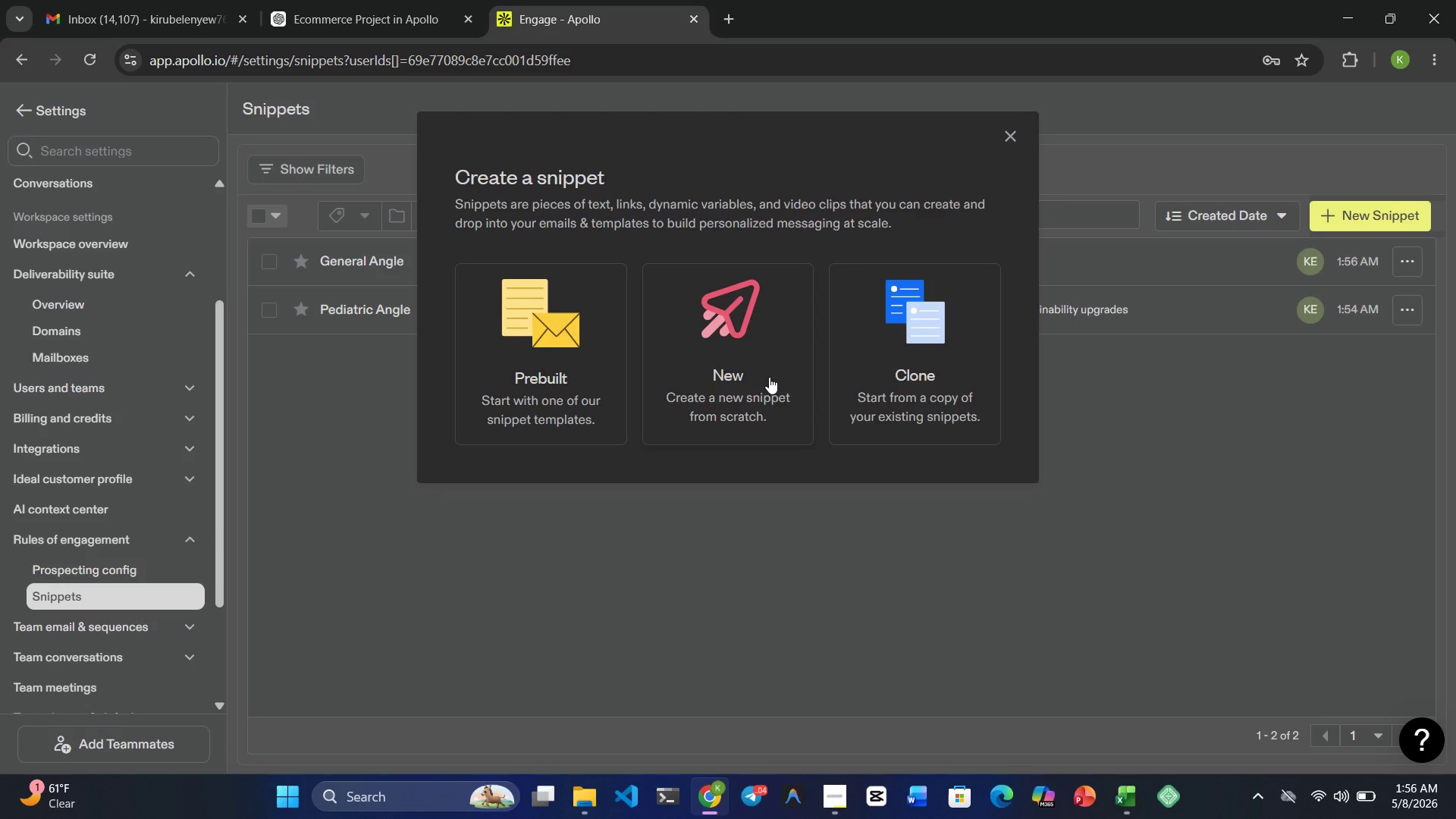 
left_click([730, 367])
 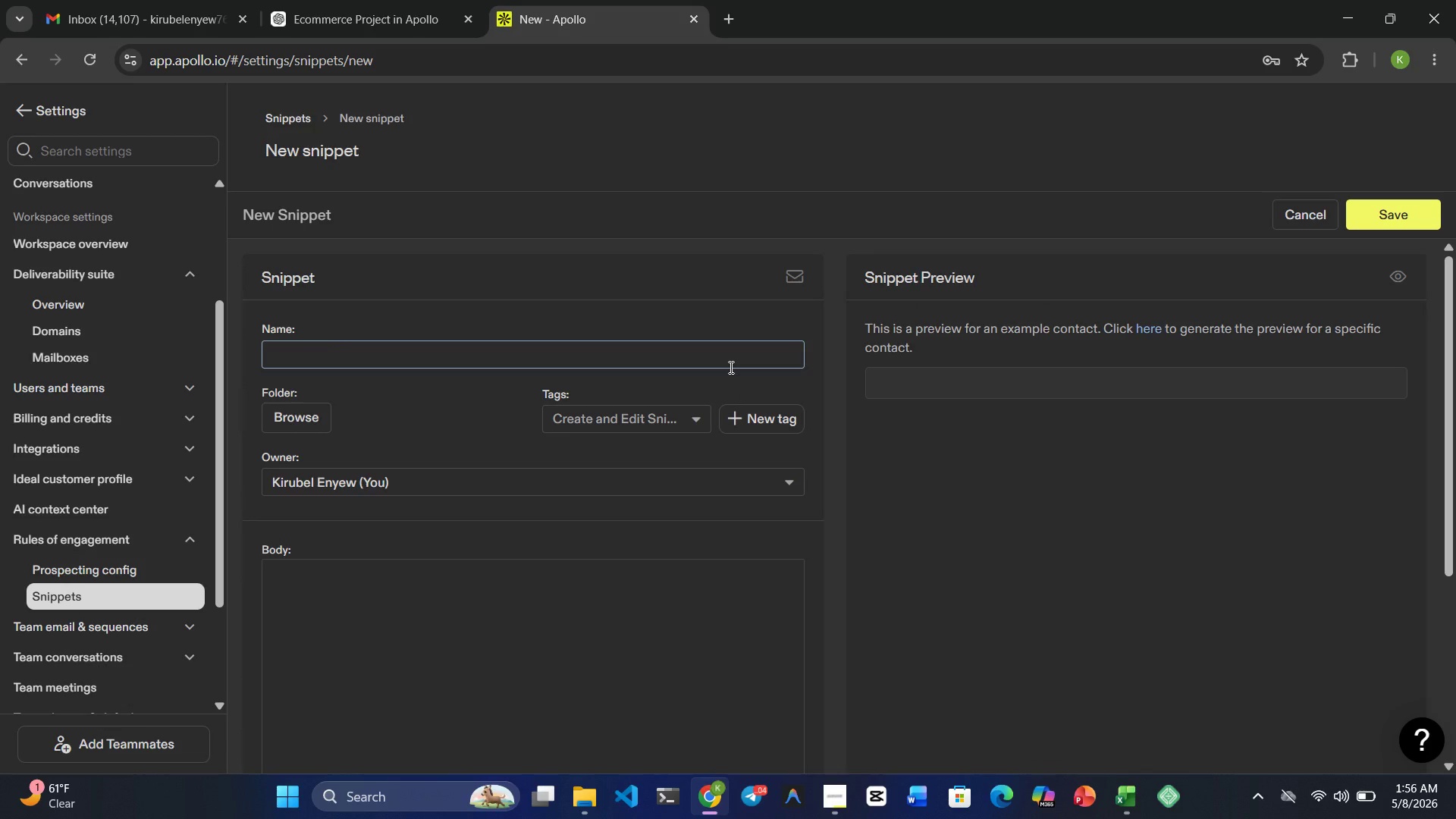 
wait(10.3)
 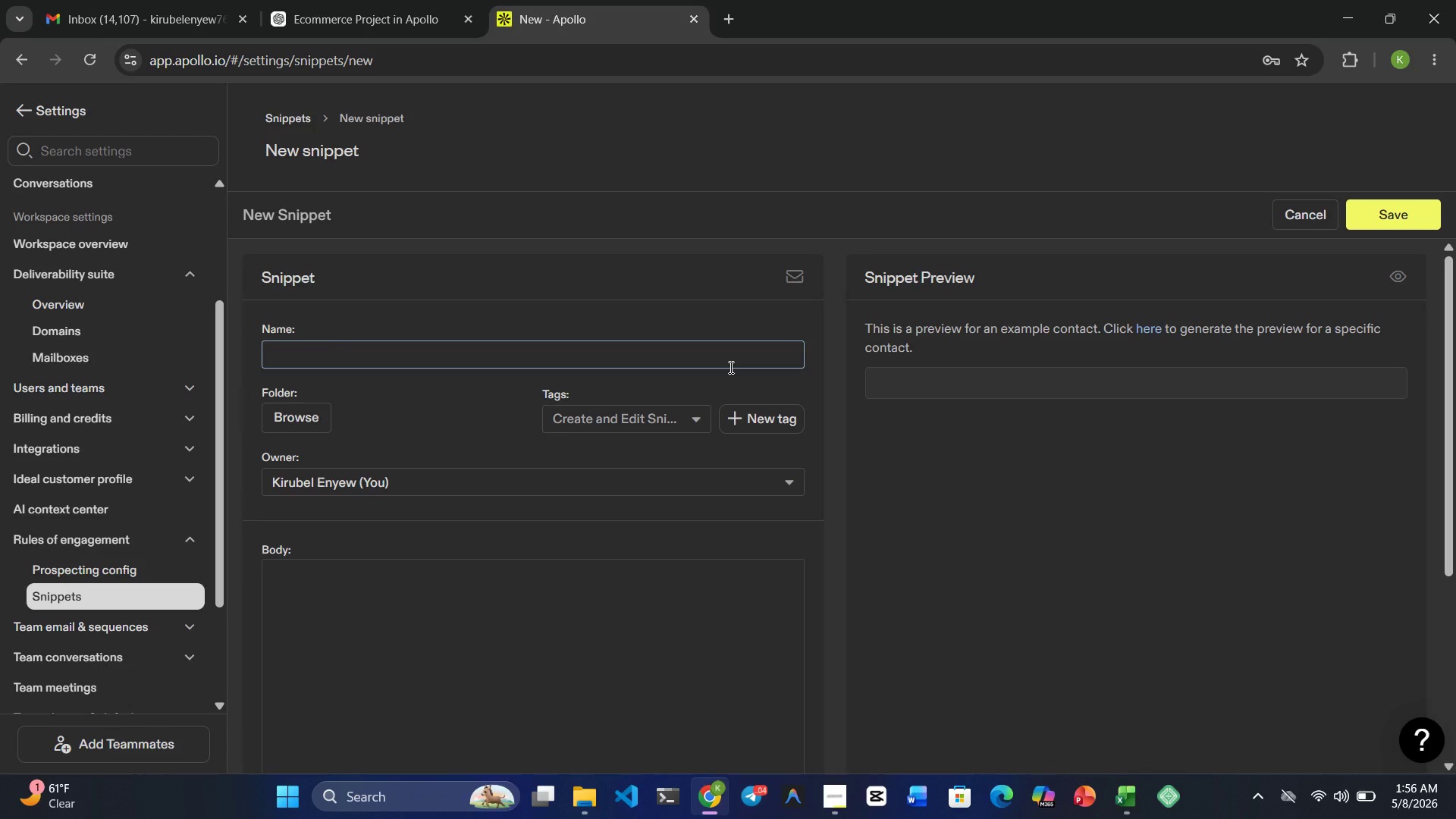 
left_click([541, 353])
 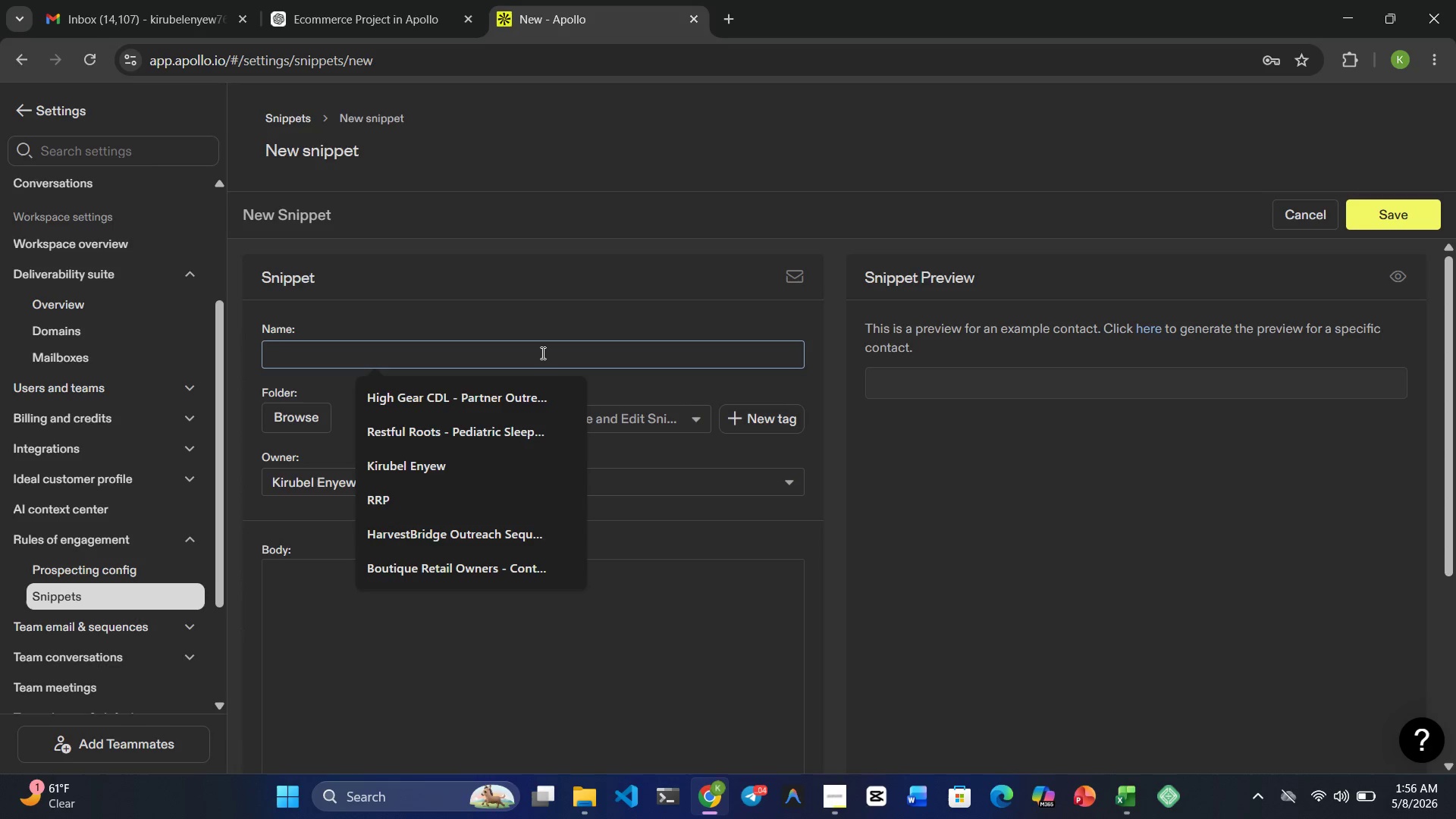 
type(Cosmetic Angle)
 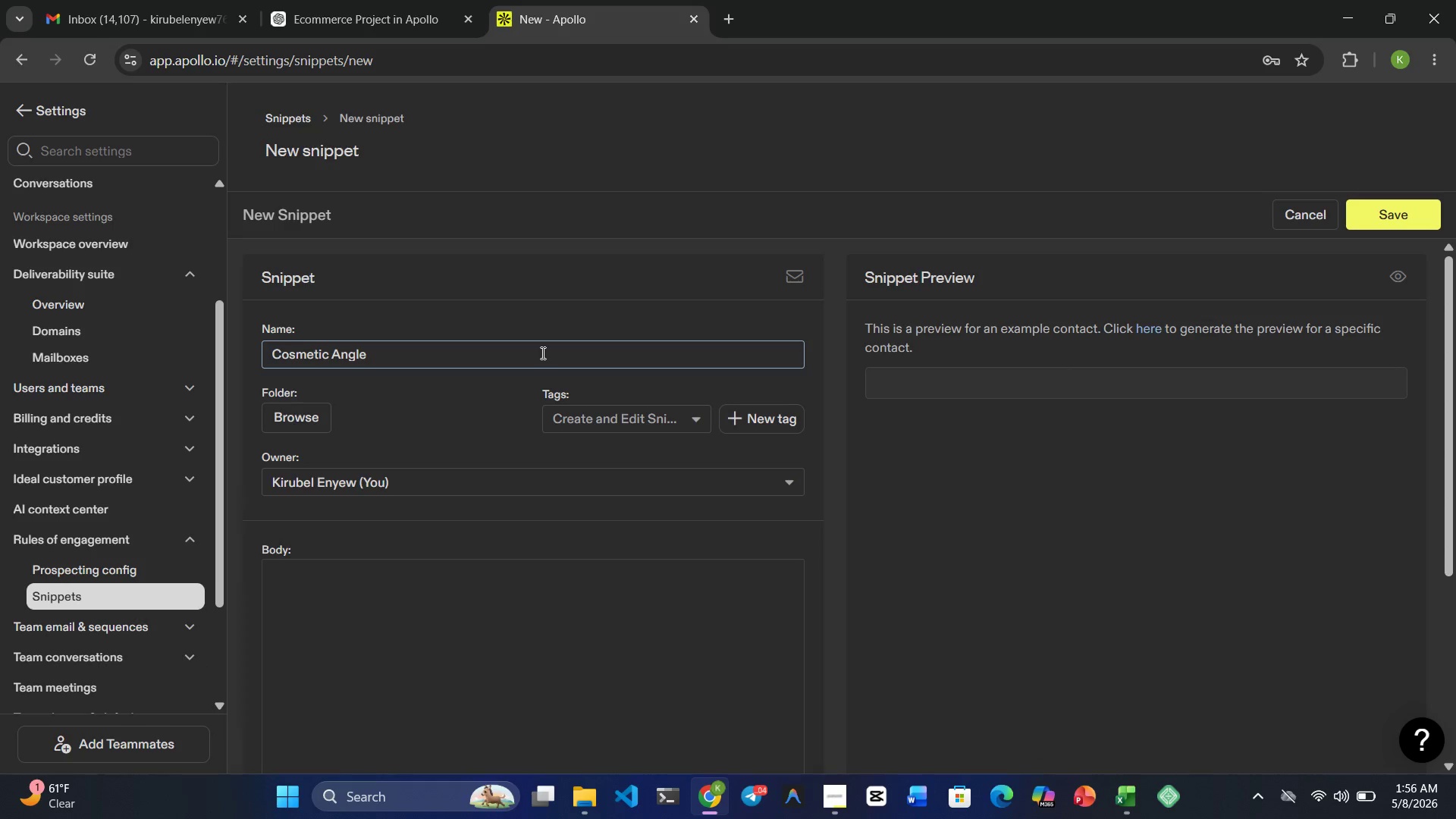 
left_click([432, 551])
 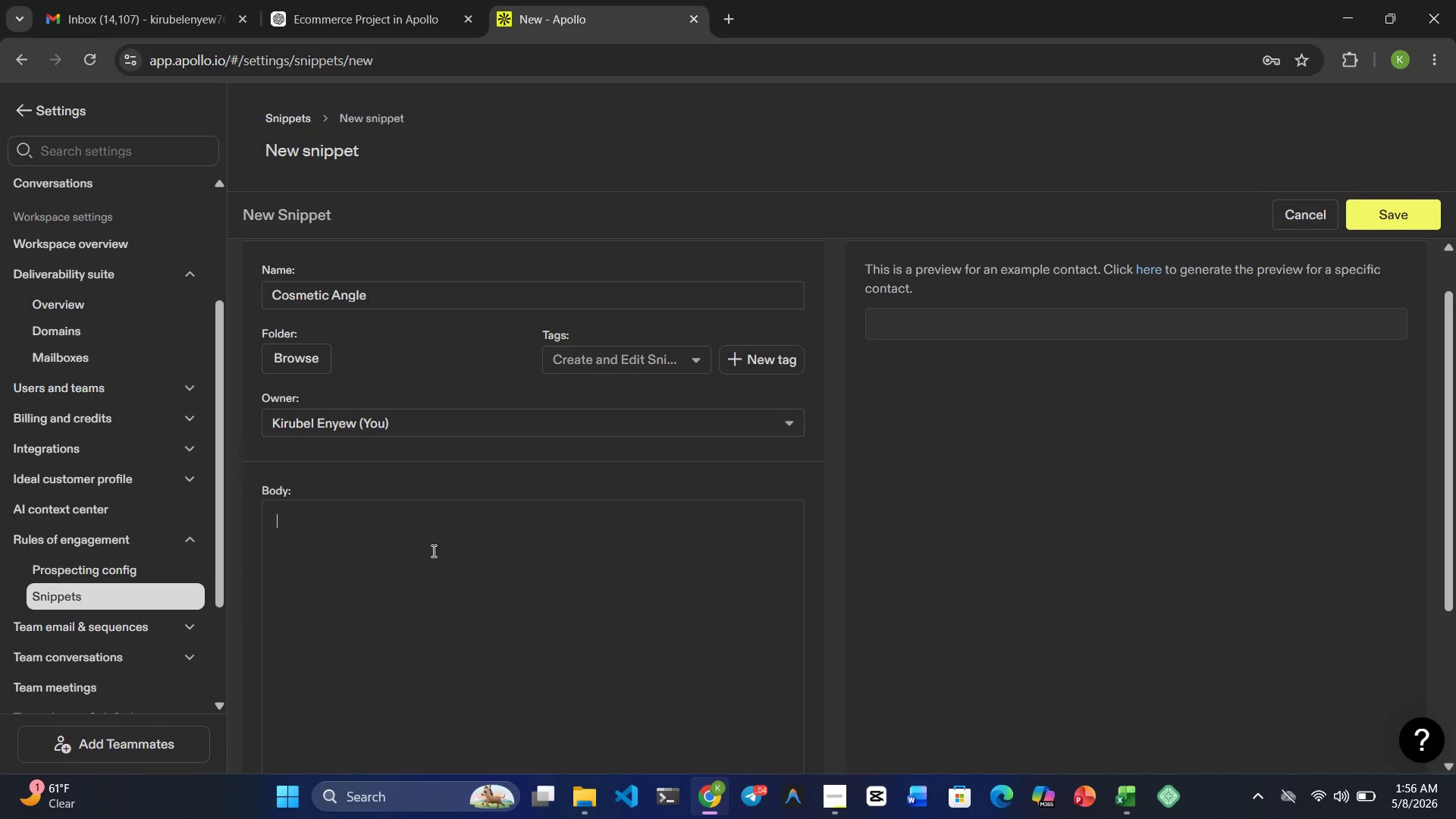 
wait(17.7)
 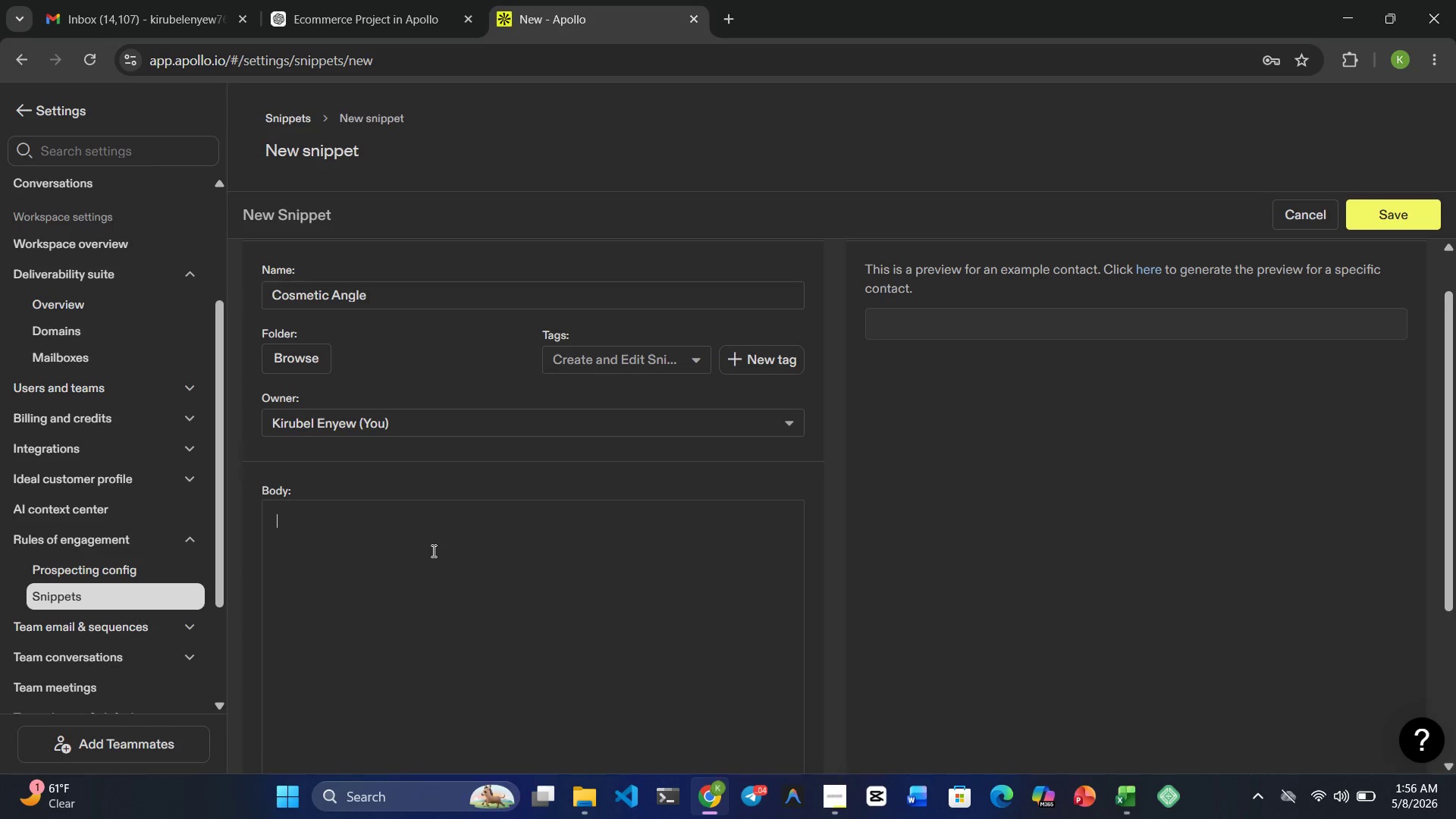 
type(Enhancn patient experience while )
 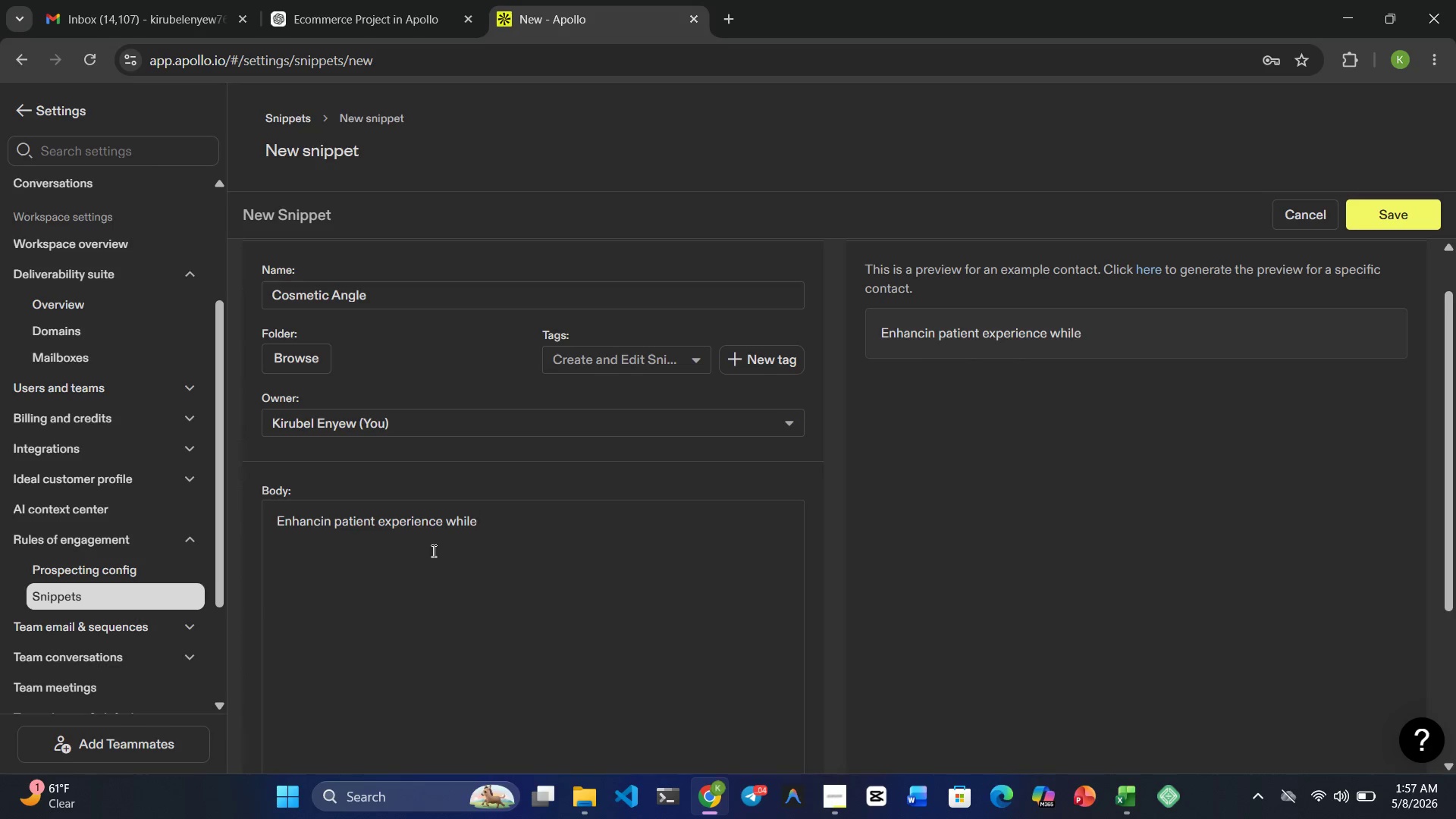 
type(transitioning to modern )
 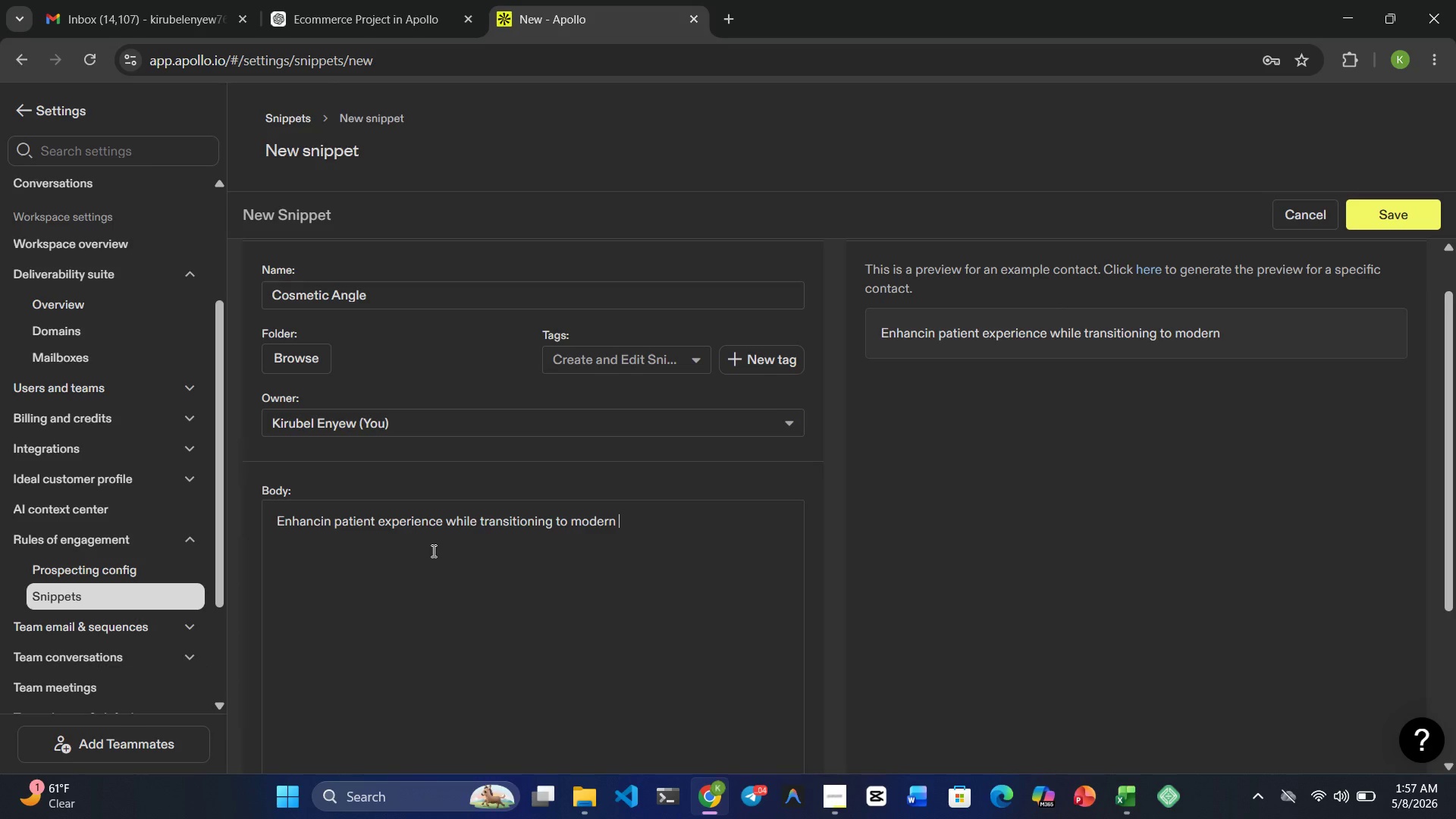 
type(digital, )
 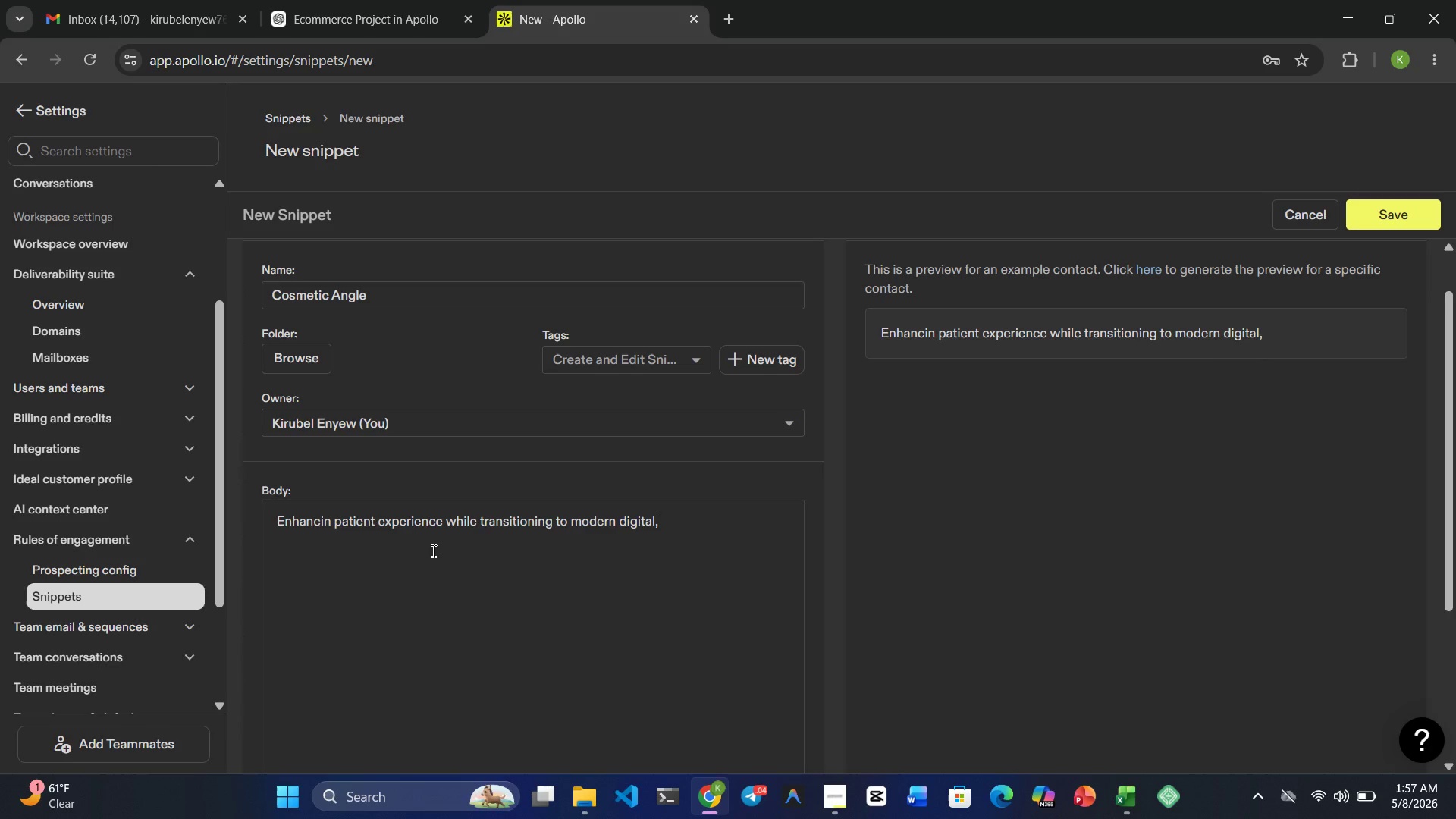 
type(bio-compatible )
 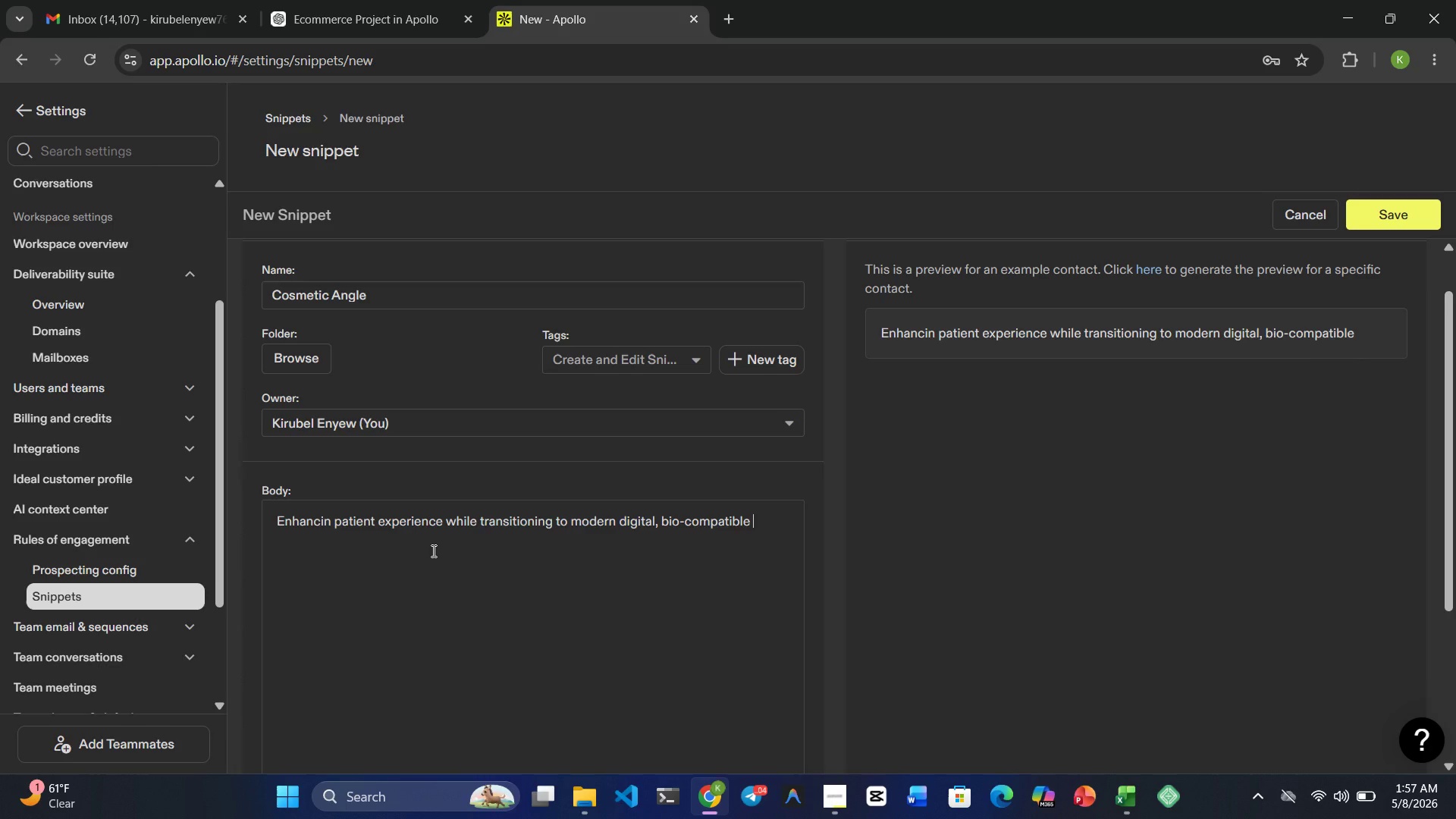 
type(systems)
 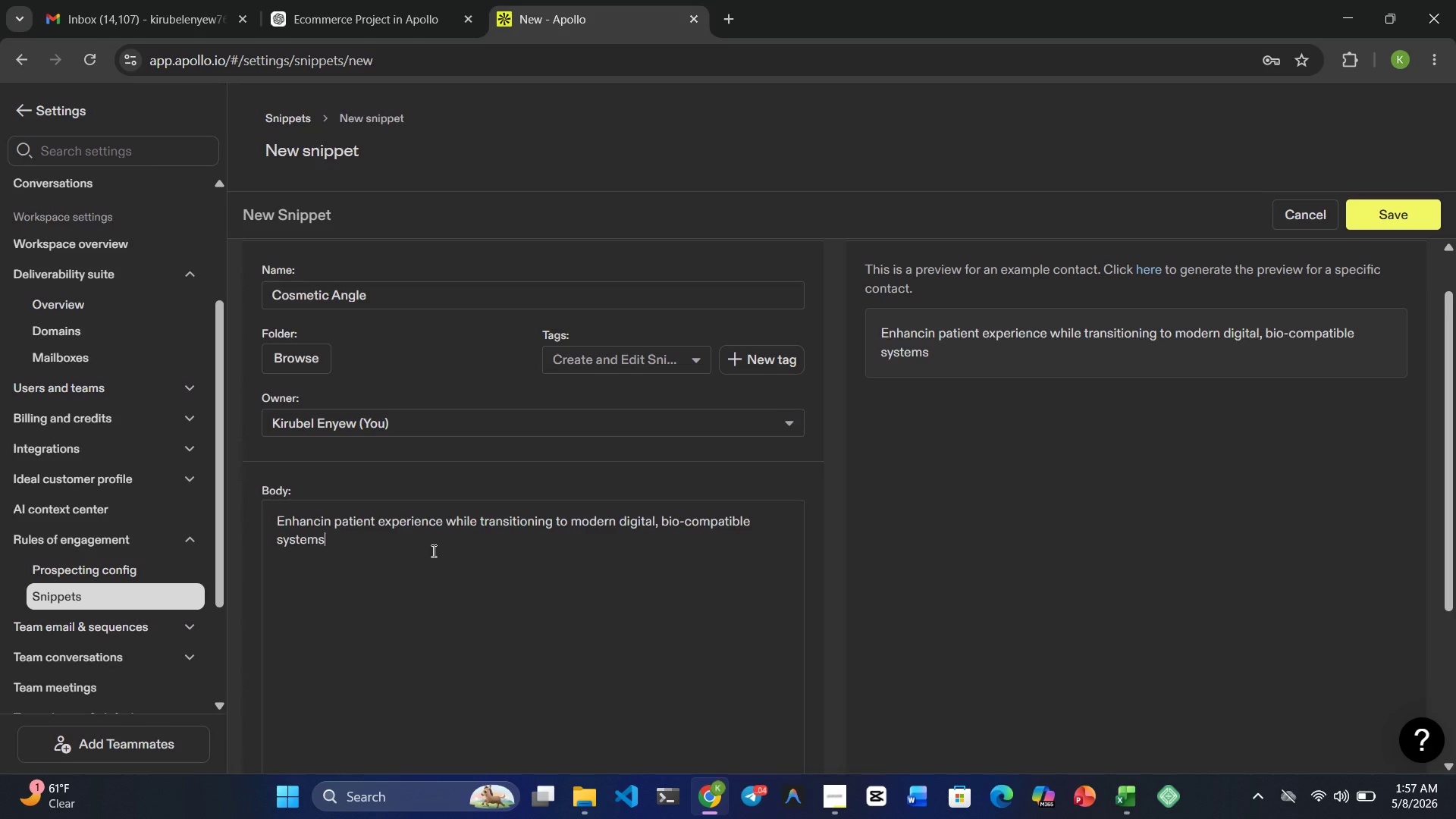 
wait(15.8)
 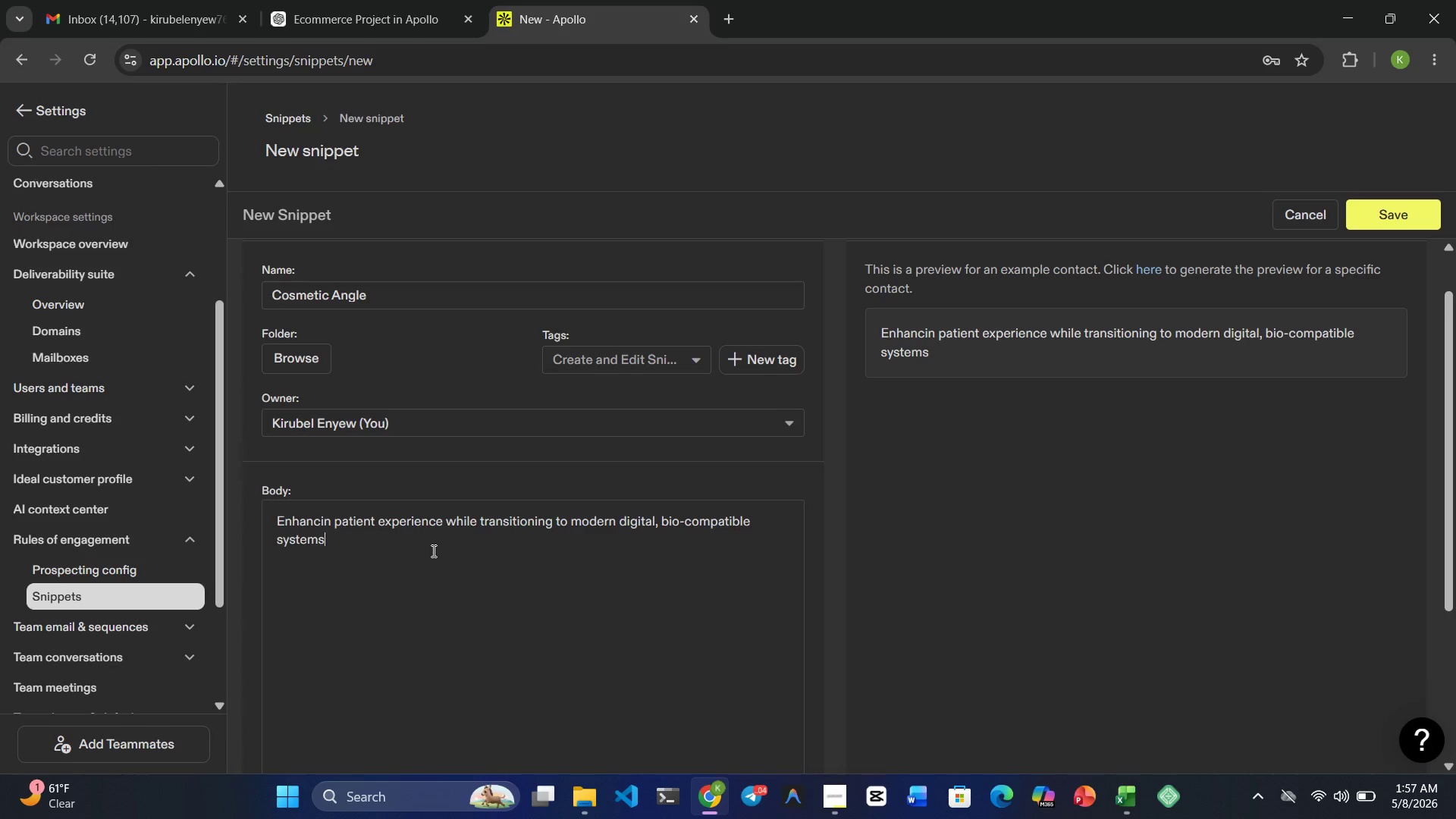 
left_click([1398, 218])
 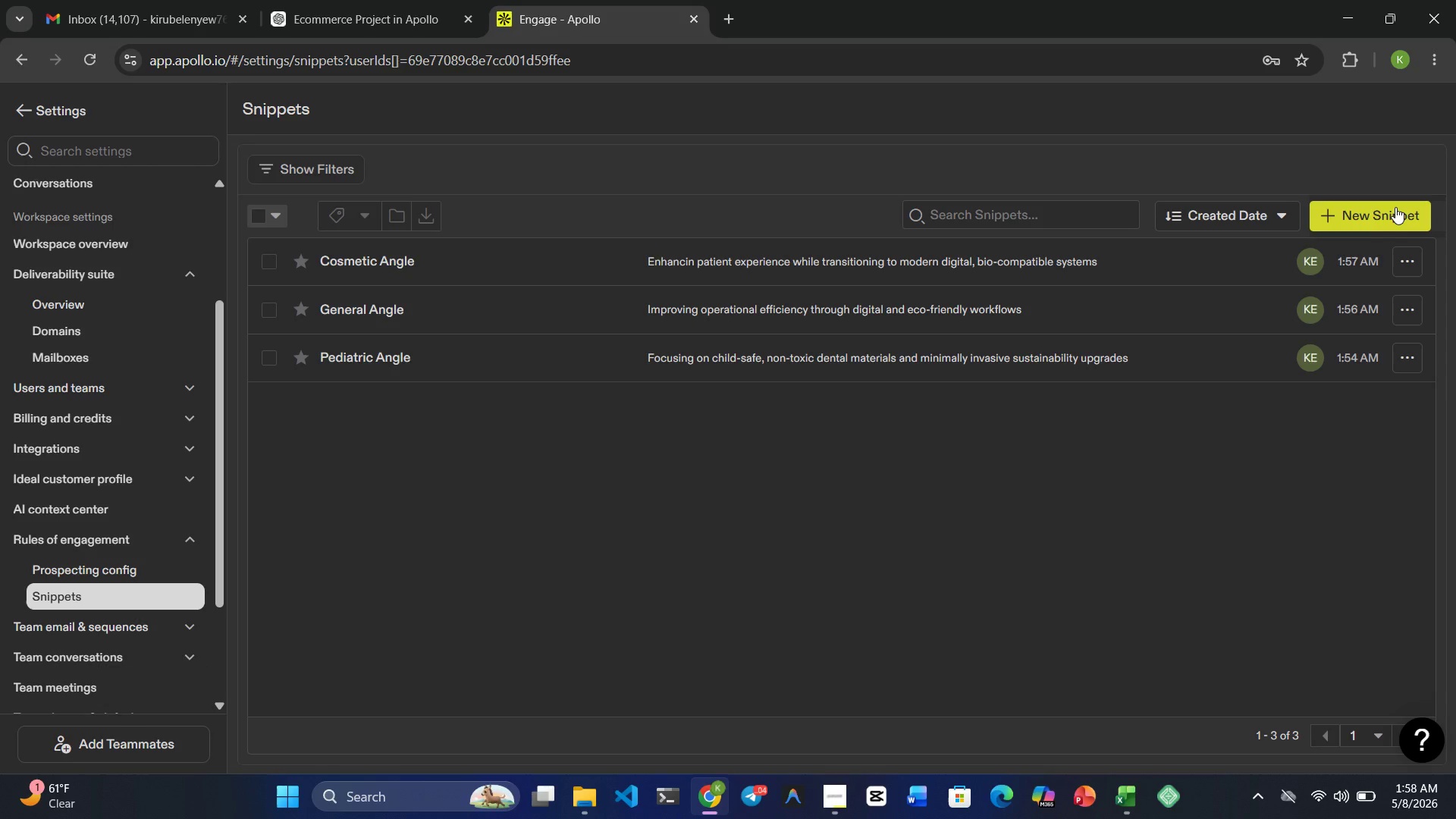 
wait(66.09)
 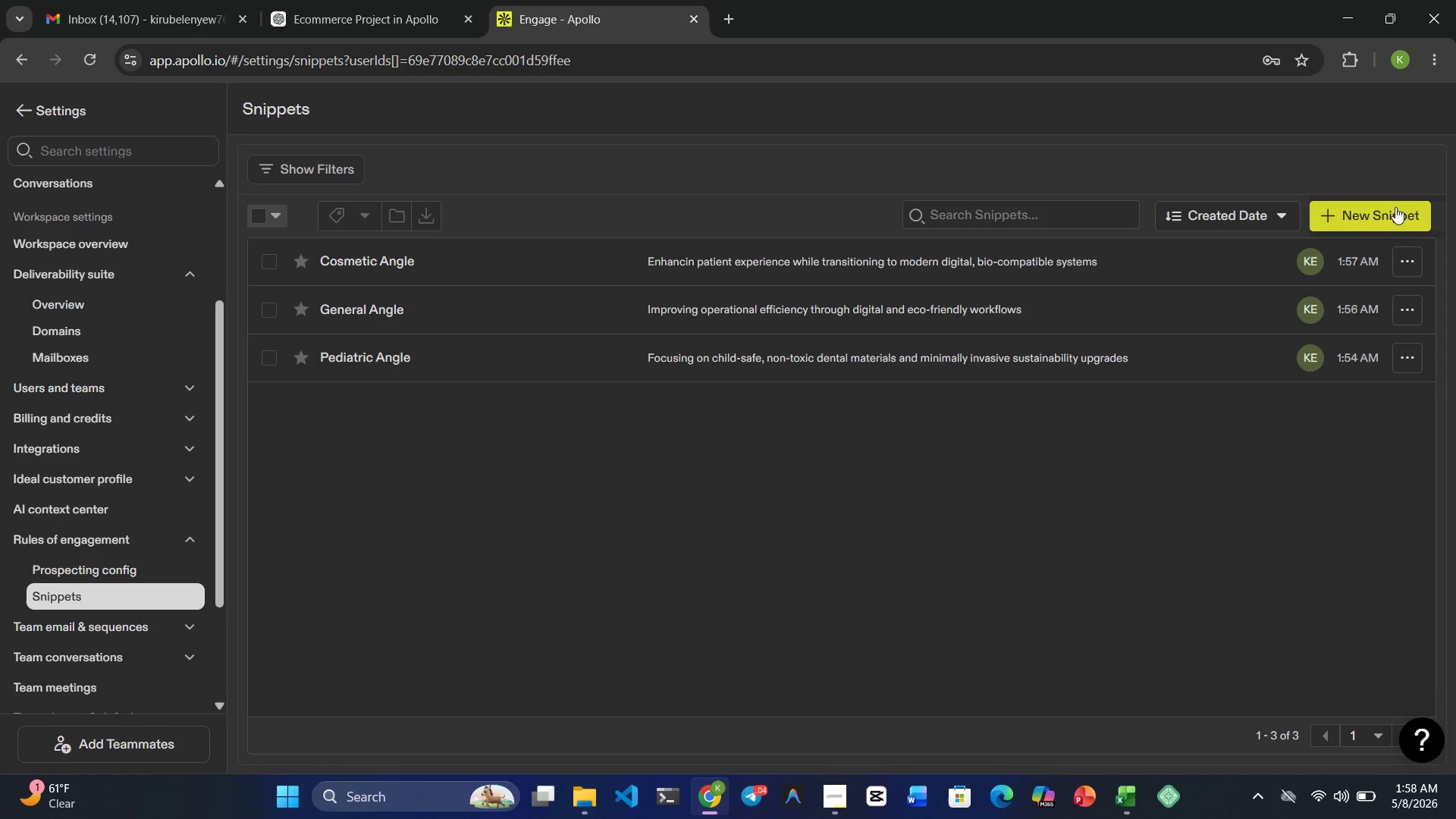 
mouse_move([30, 344])
 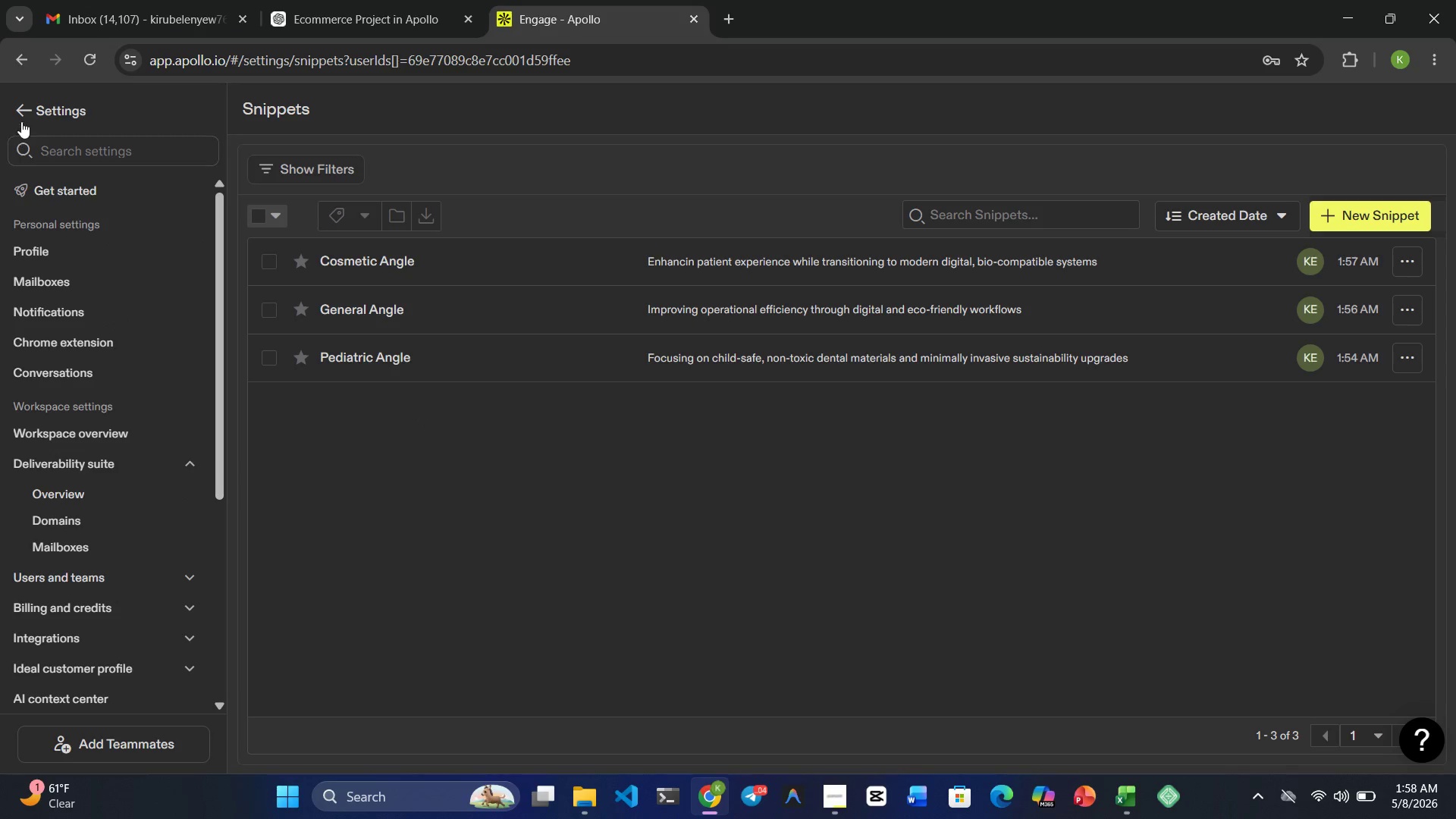 
left_click([22, 120])
 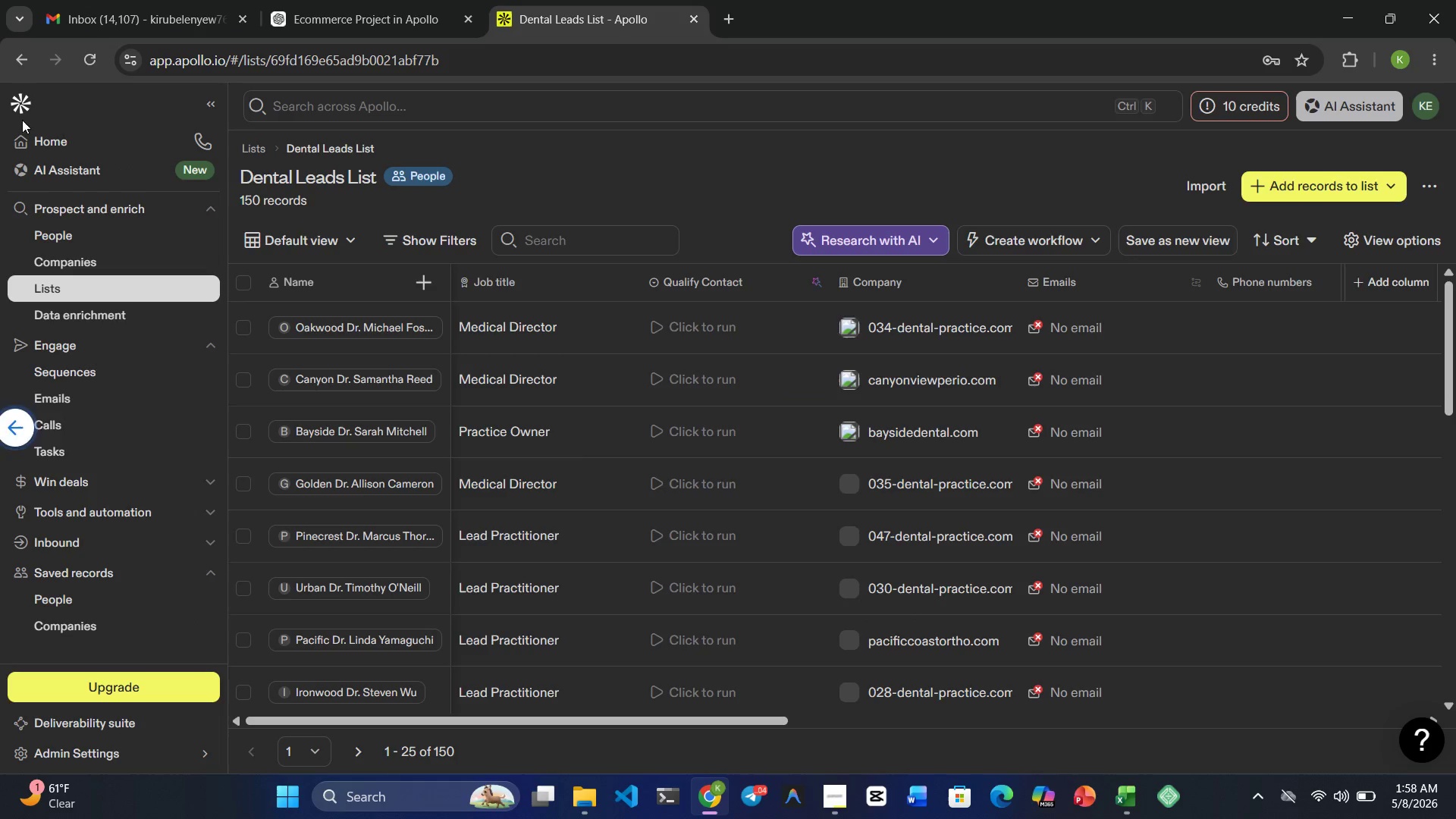 
mouse_move([649, 579])
 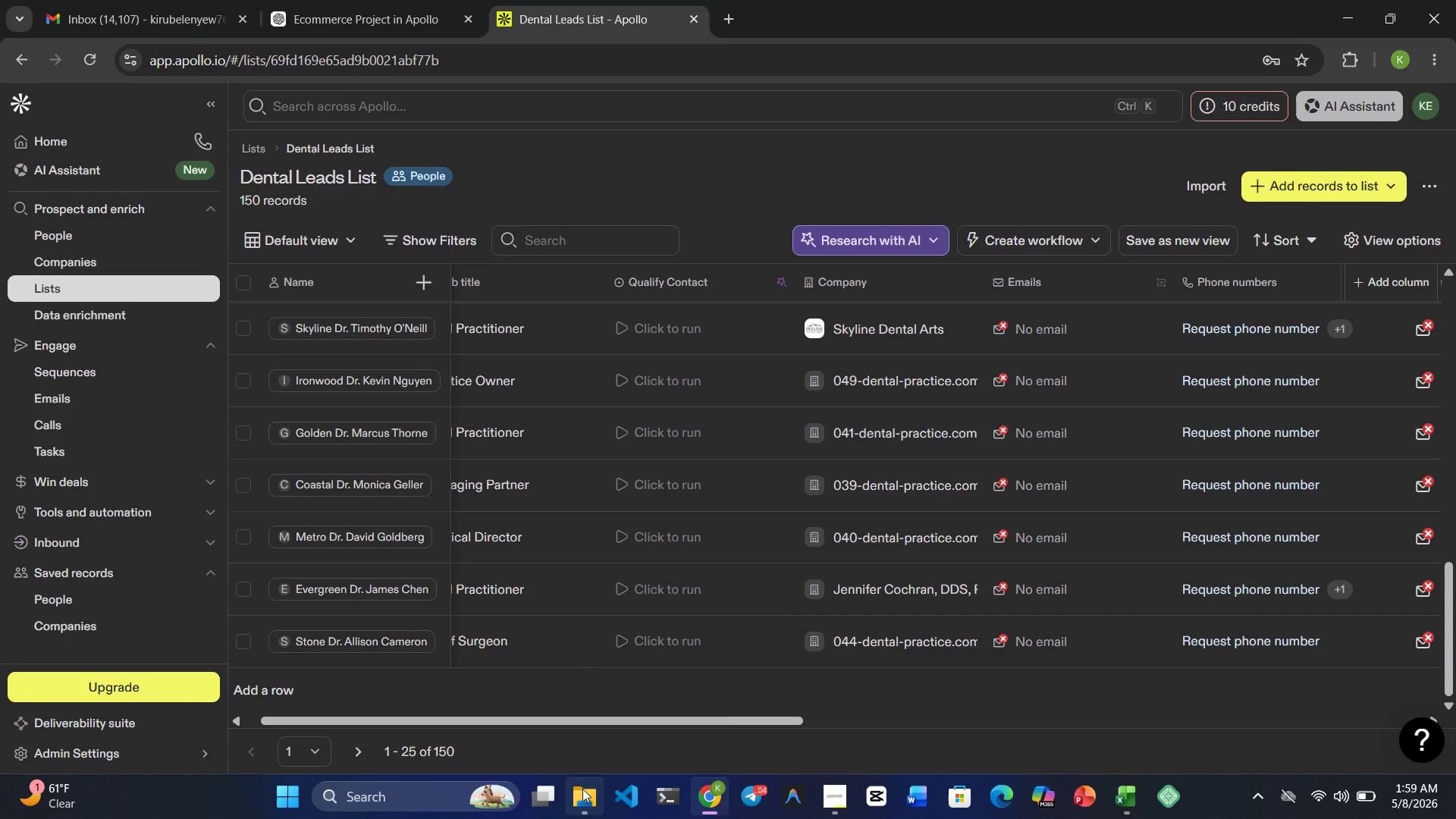 
mouse_move([595, 718])
 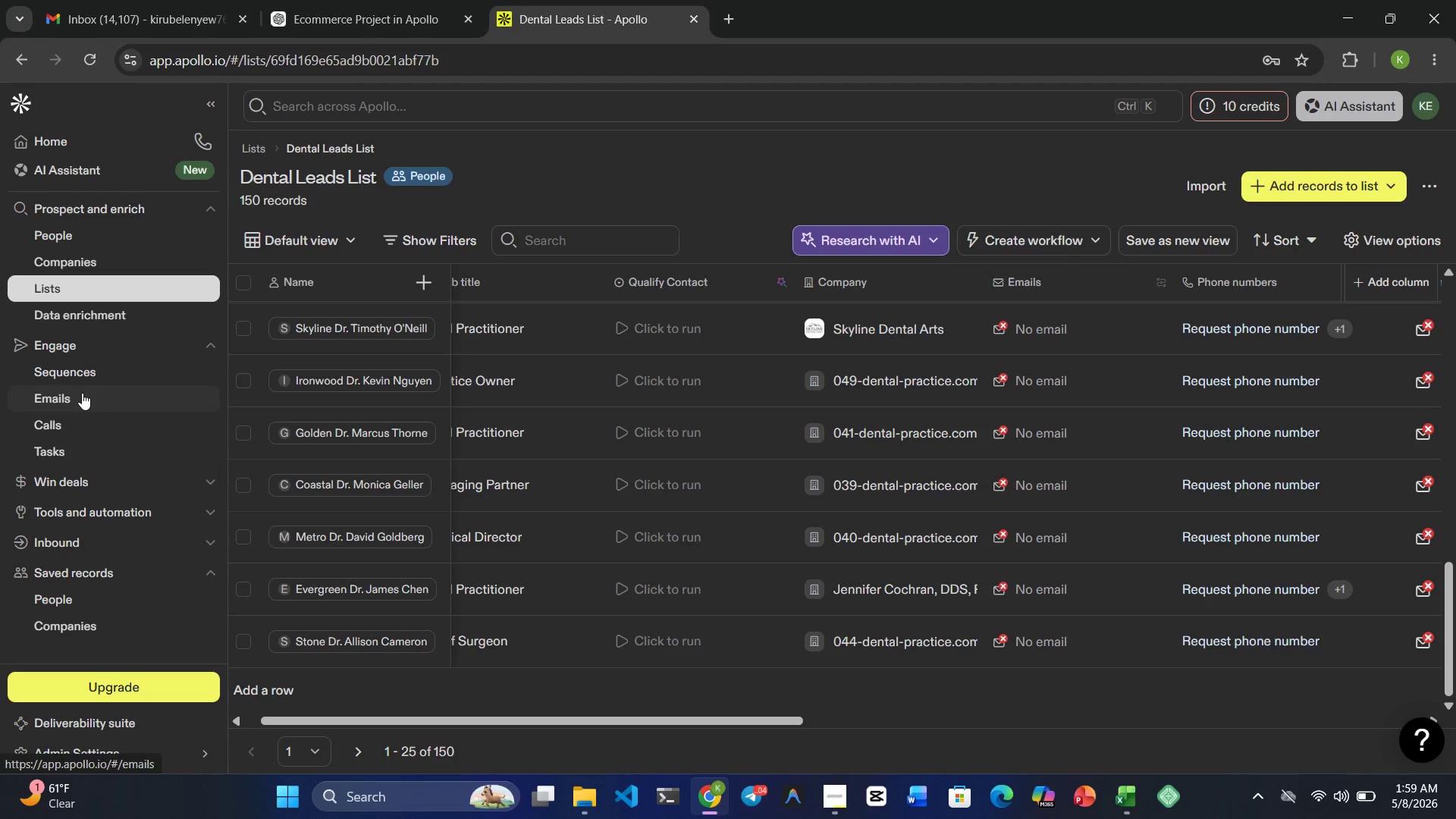 
left_click([84, 366])
 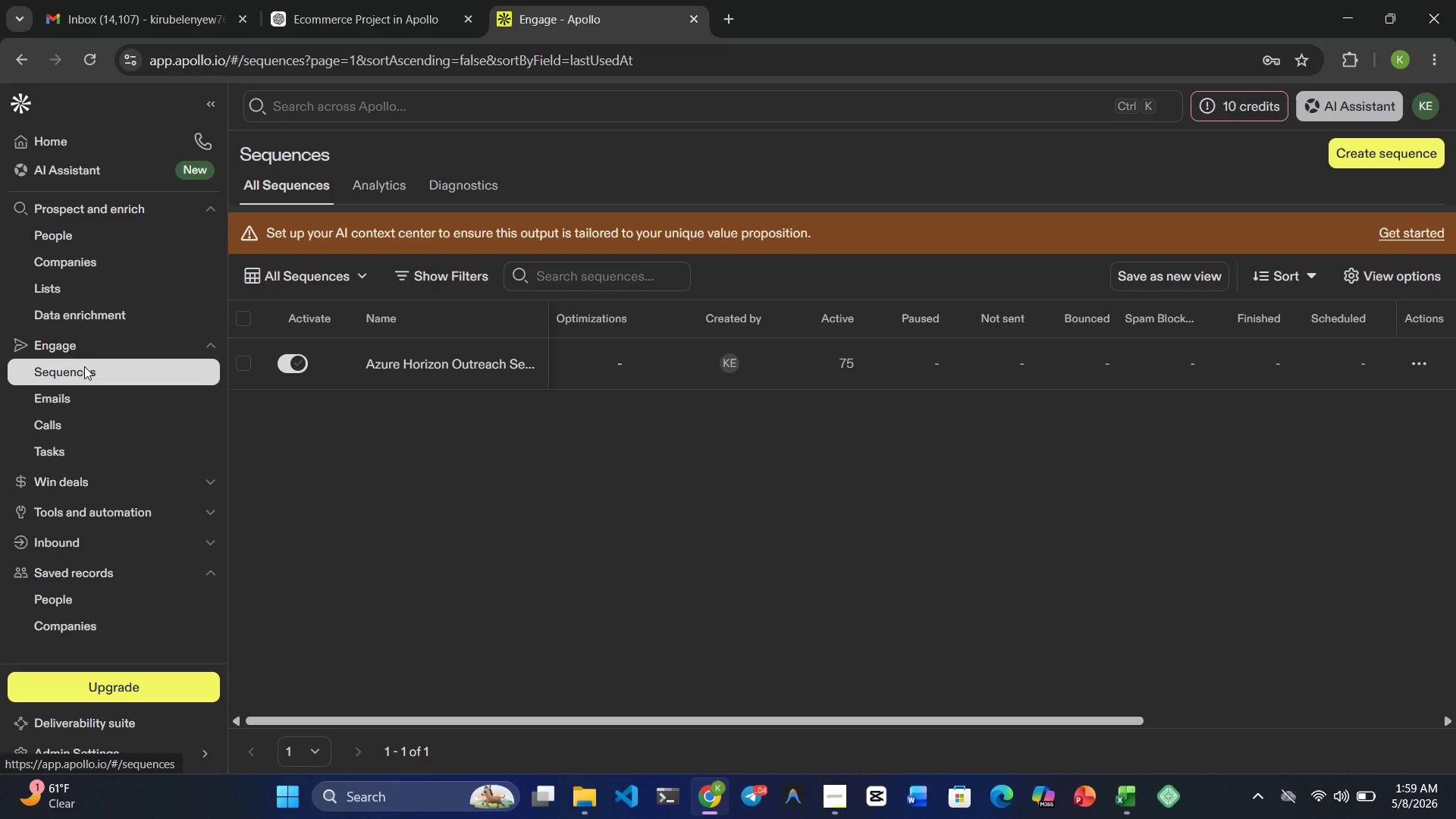 
wait(9.41)
 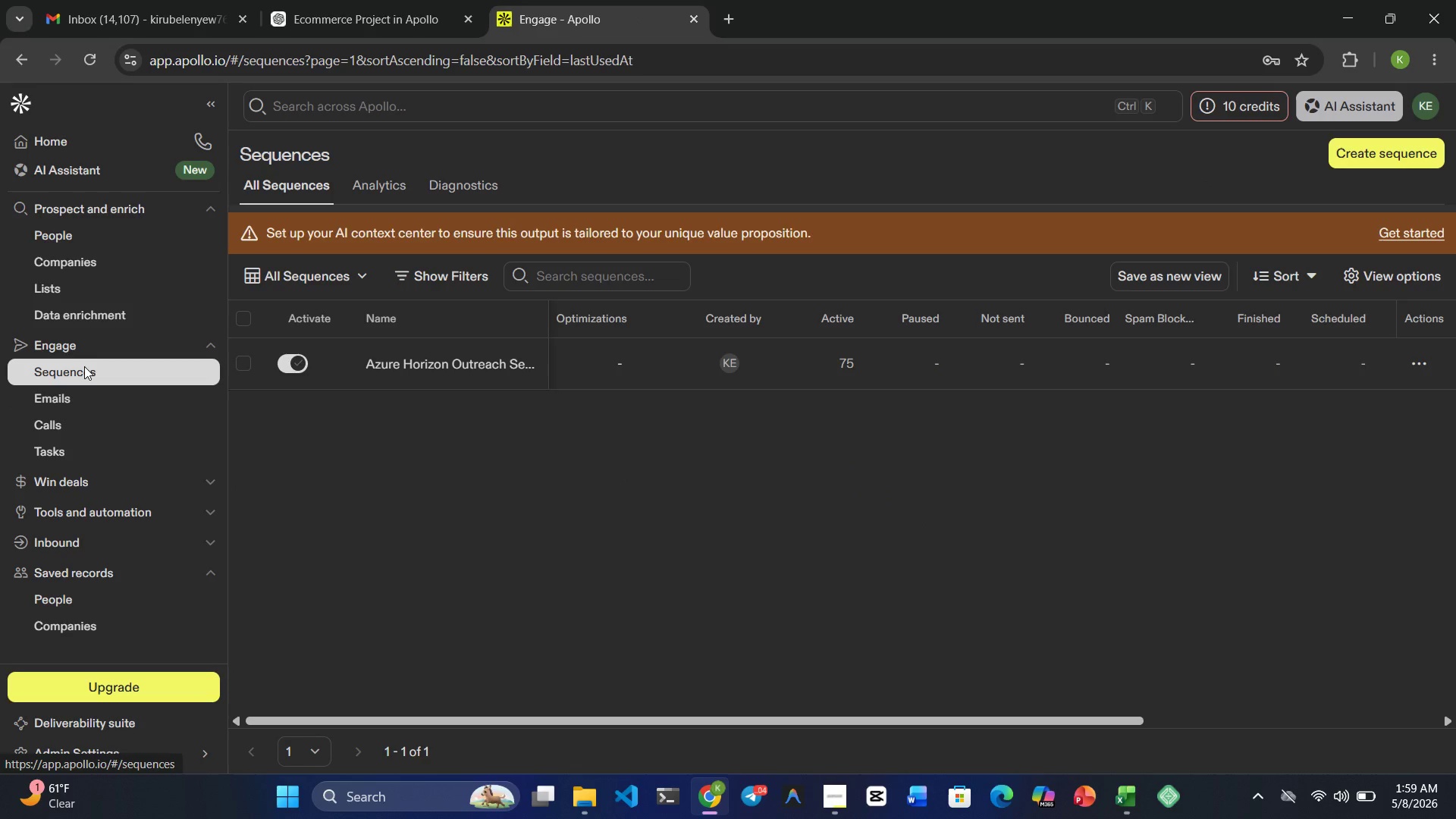 
left_click([1417, 718])
 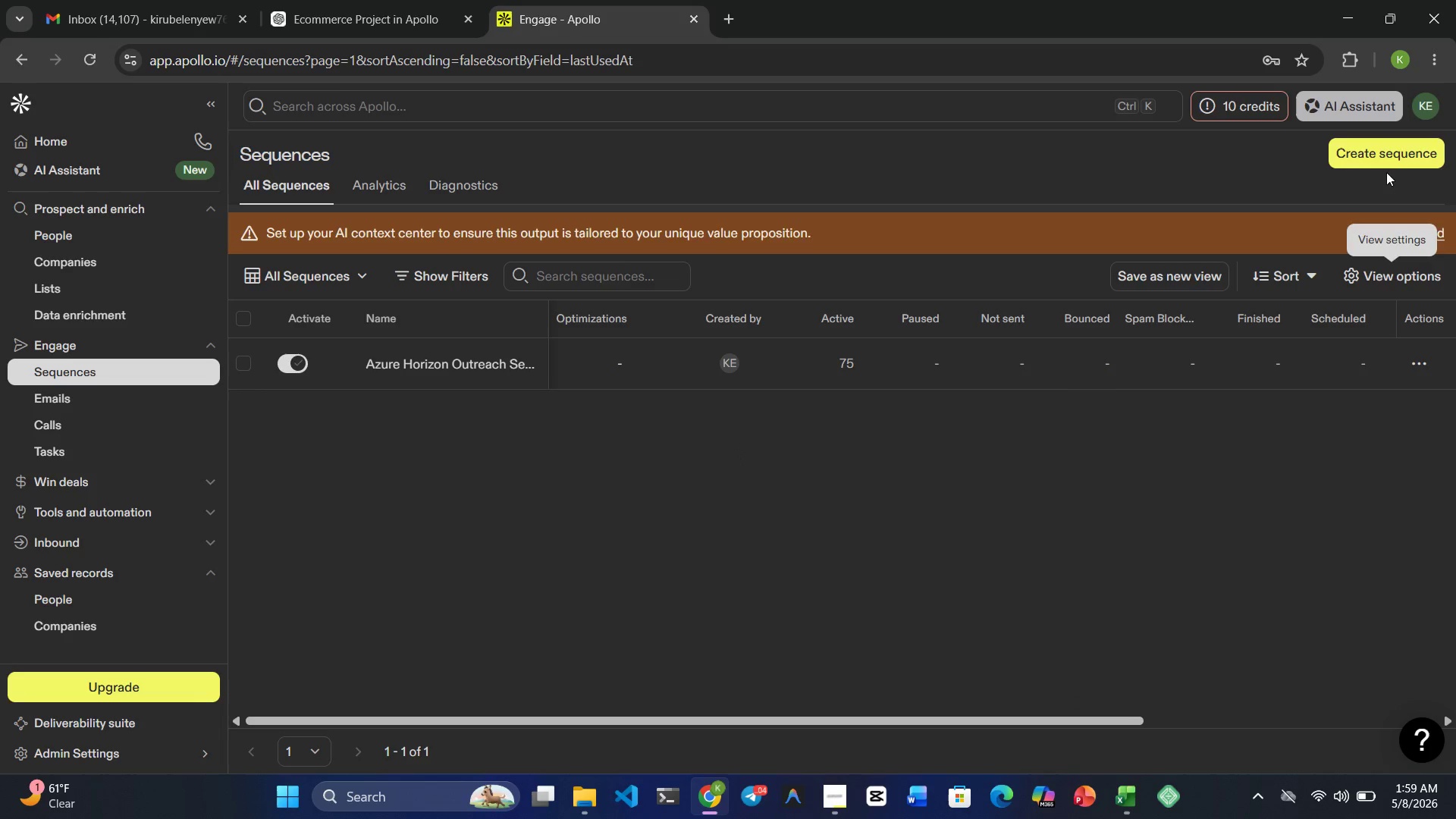 
left_click([1385, 151])
 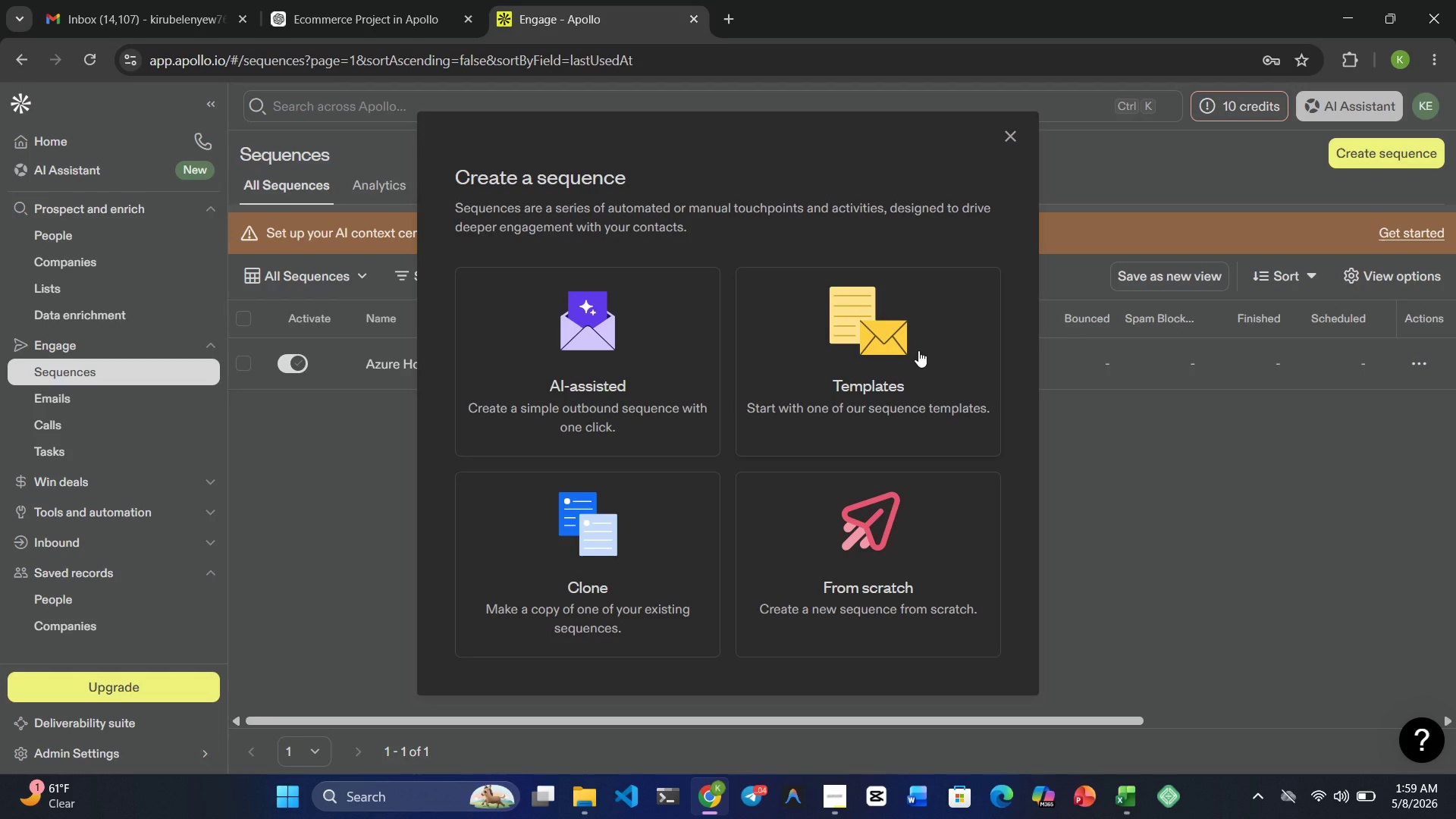 
left_click([881, 367])
 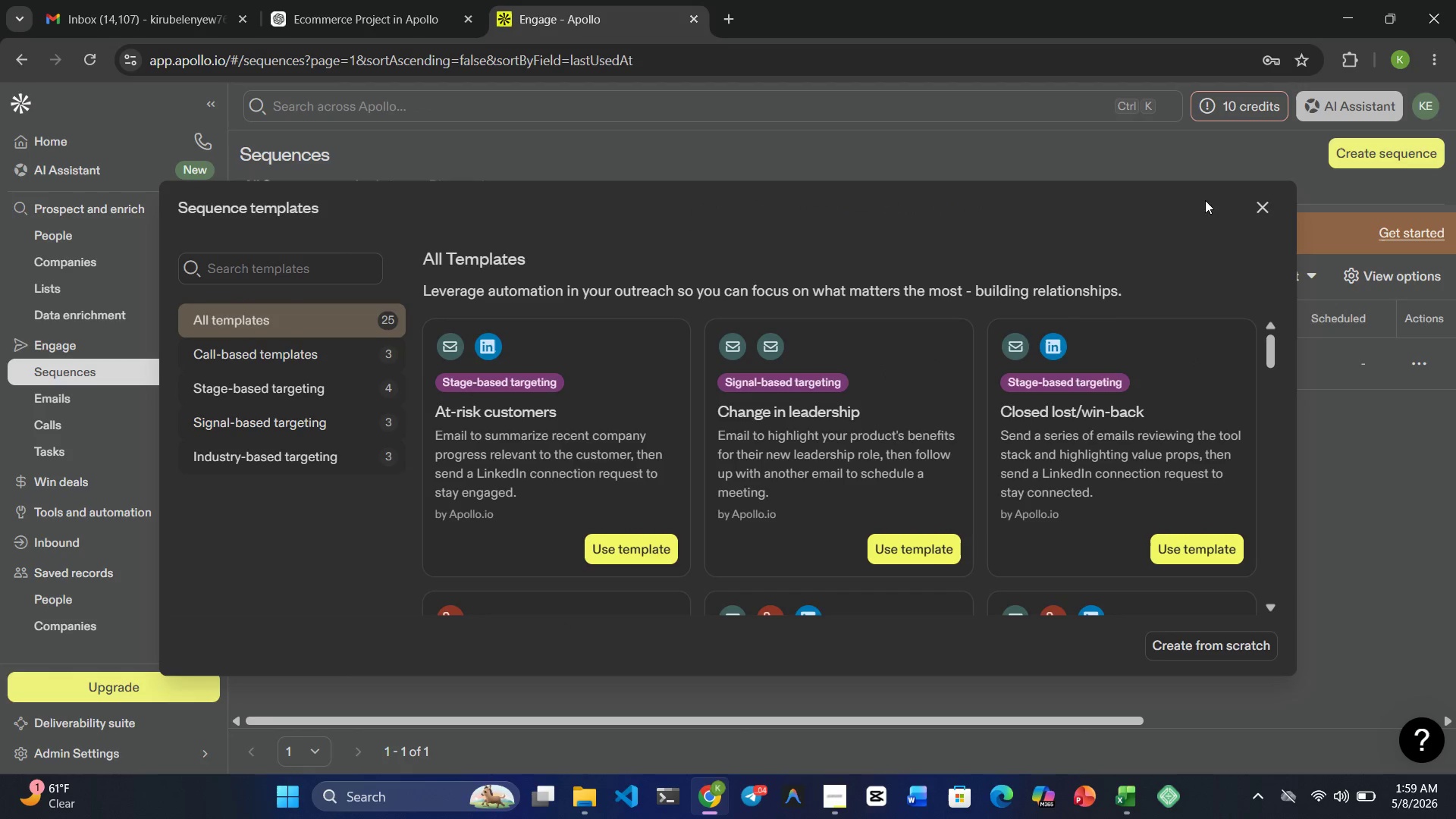 
left_click([1255, 199])
 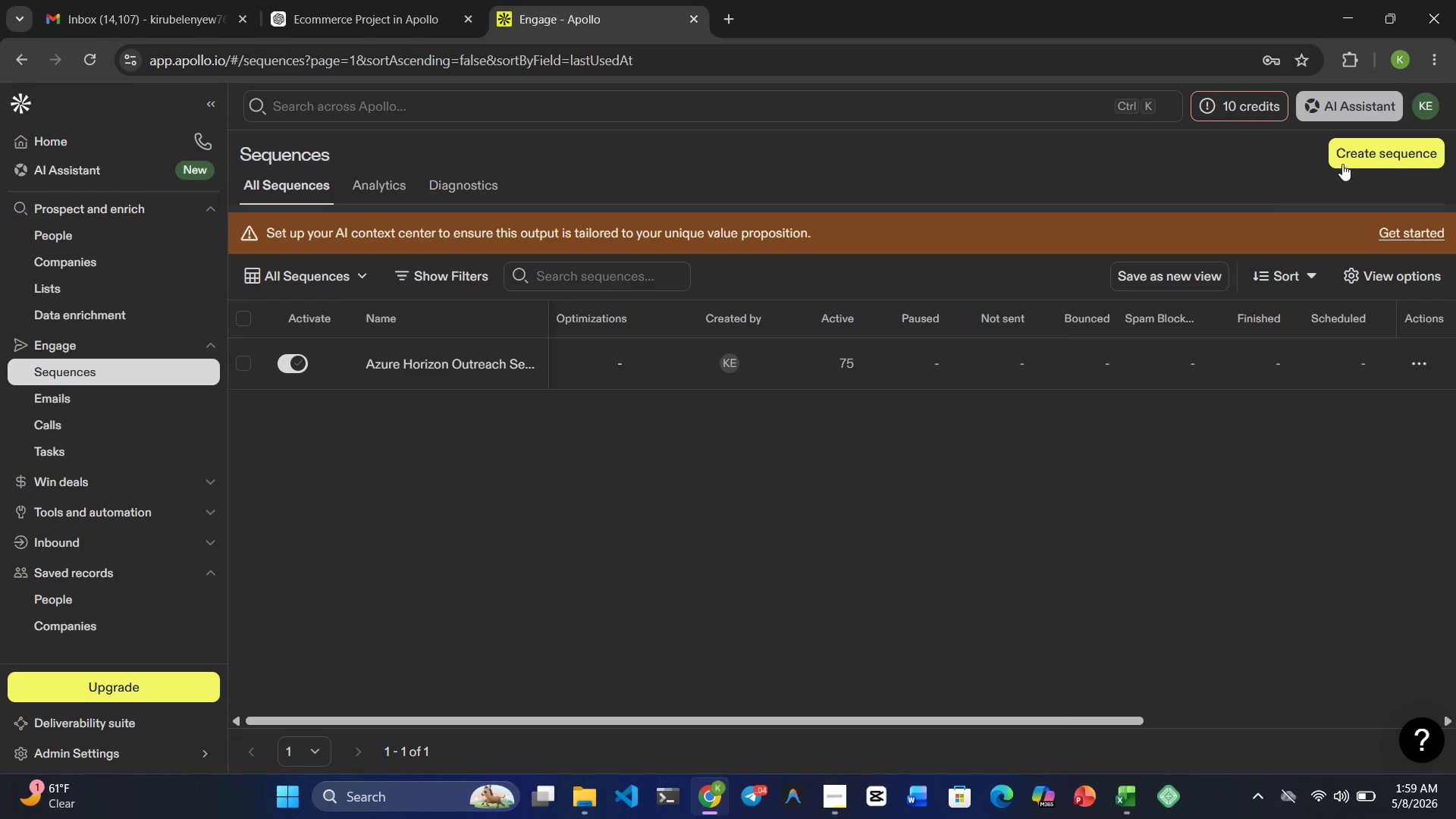 
left_click([1360, 161])
 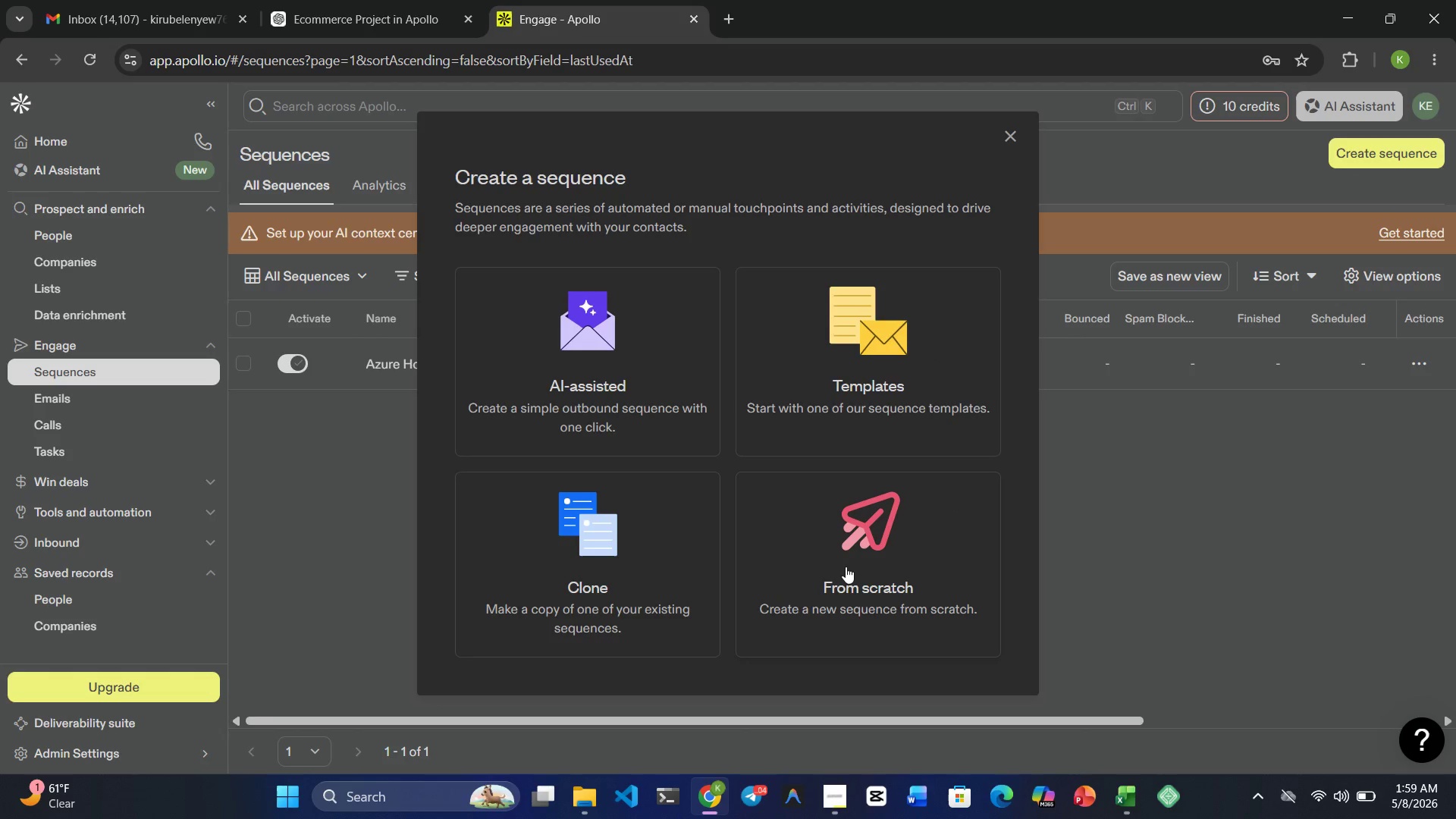 
left_click([843, 568])
 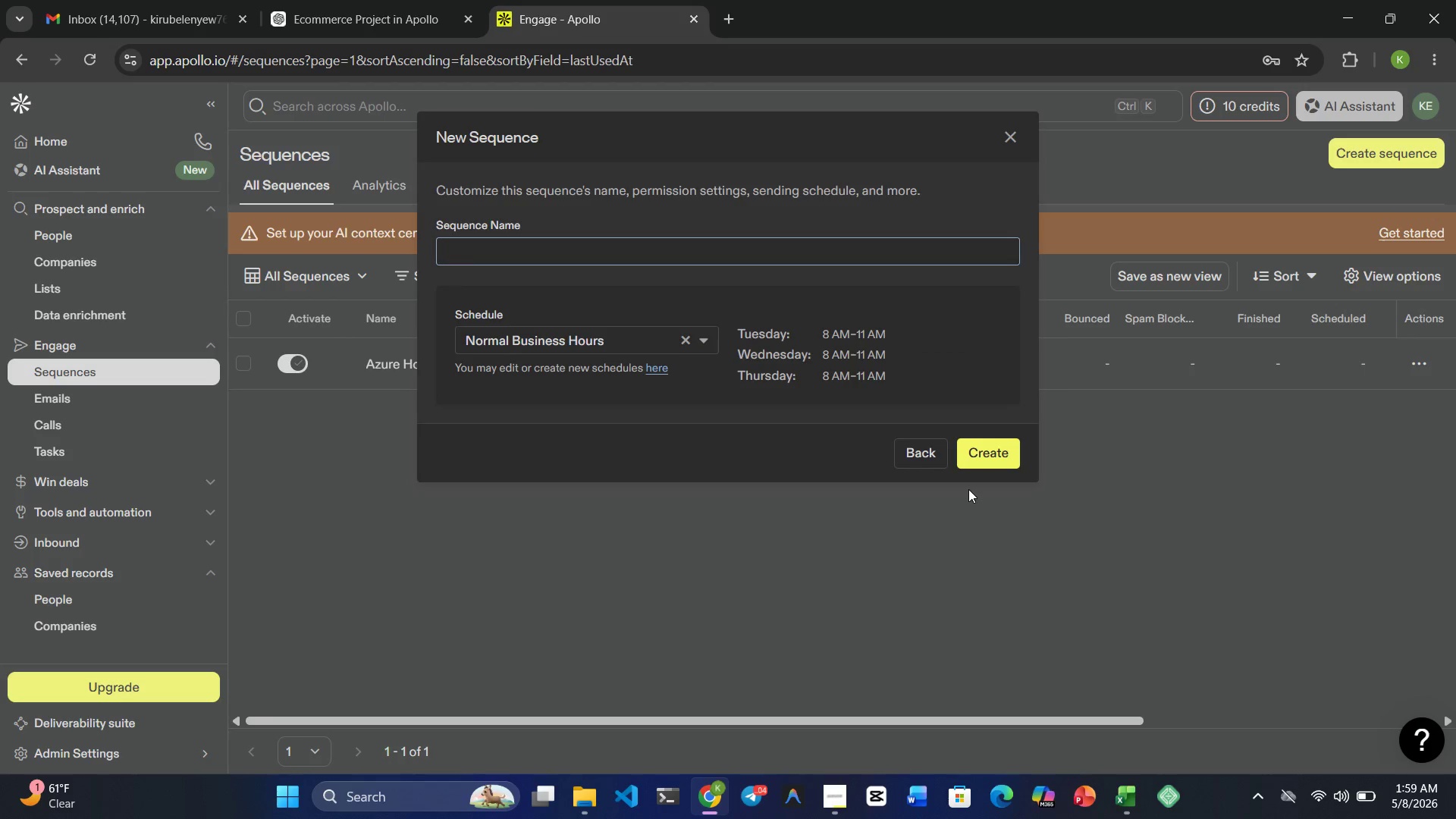 
type(Dentla Leads Sequence)
 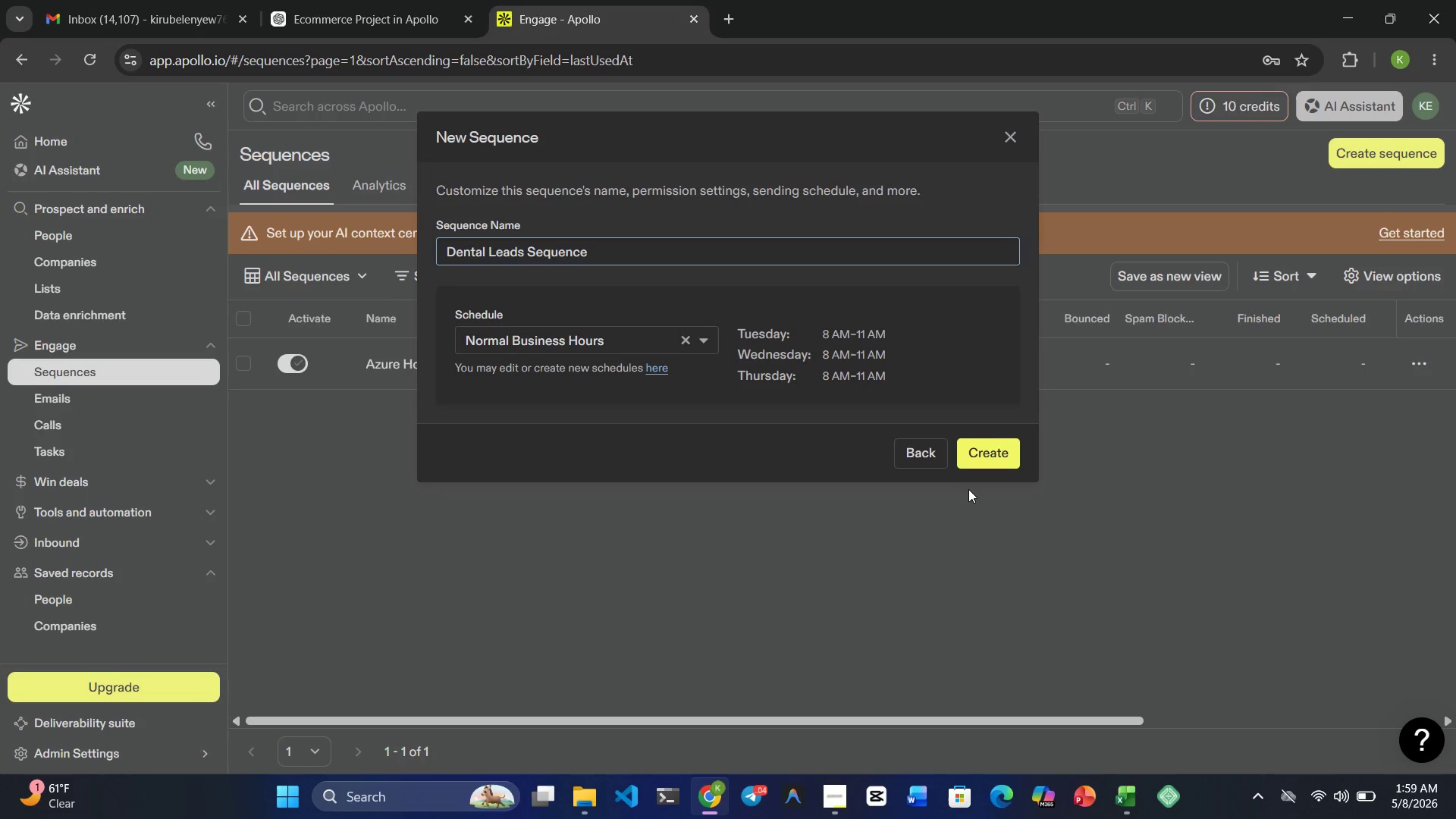 
wait(21.05)
 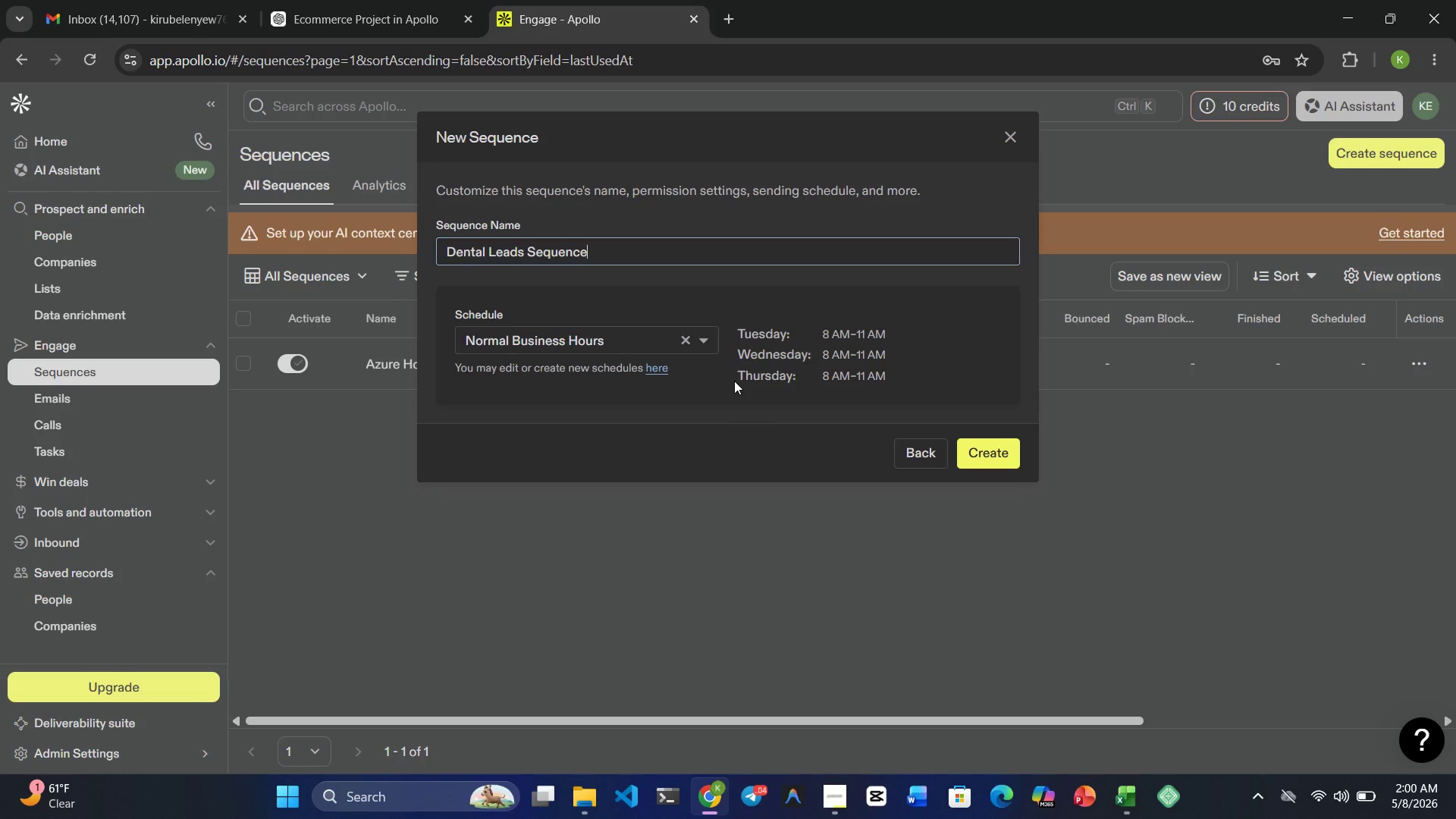 
left_click([993, 451])
 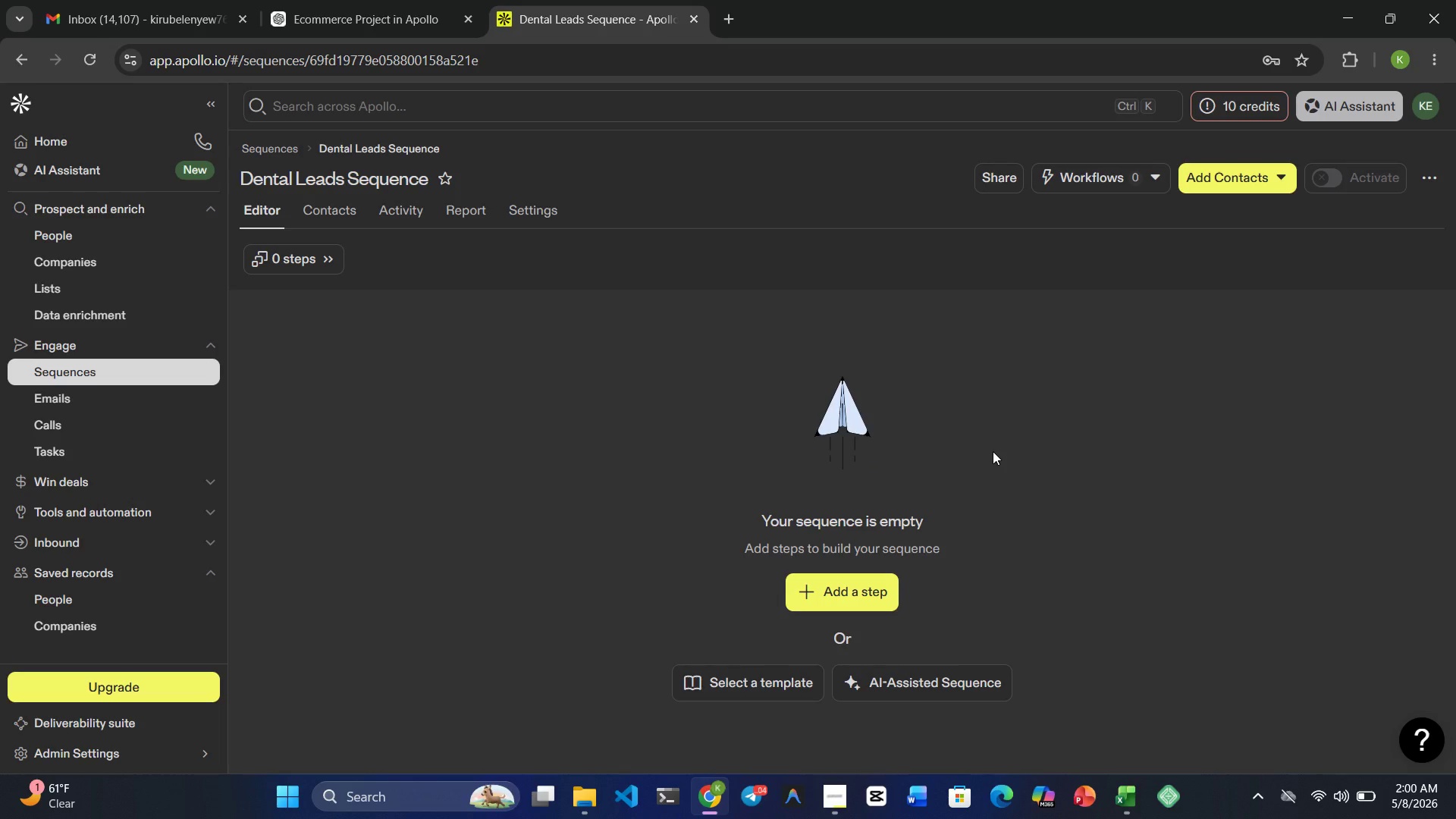 
wait(28.56)
 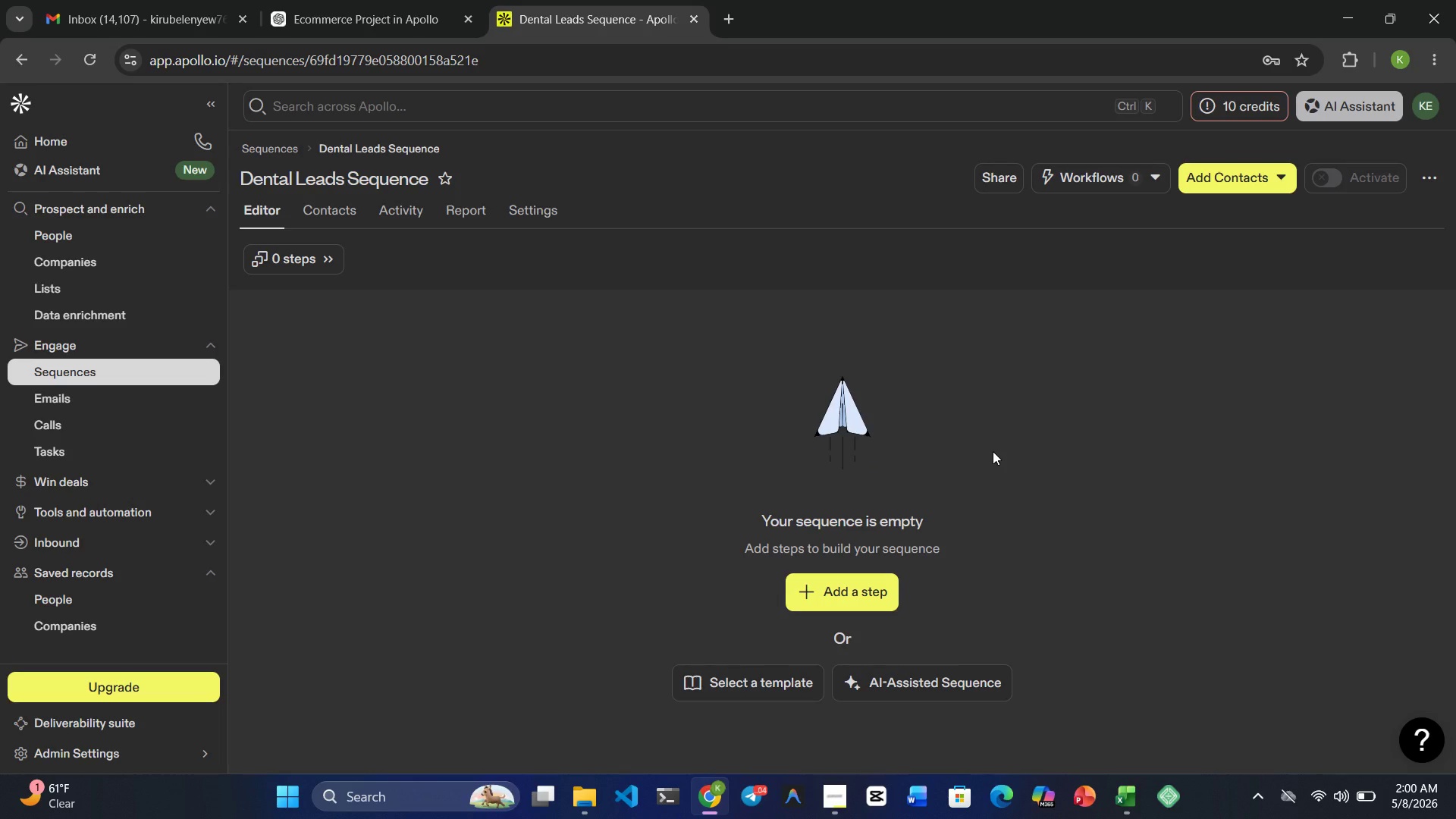 
left_click([838, 812])
 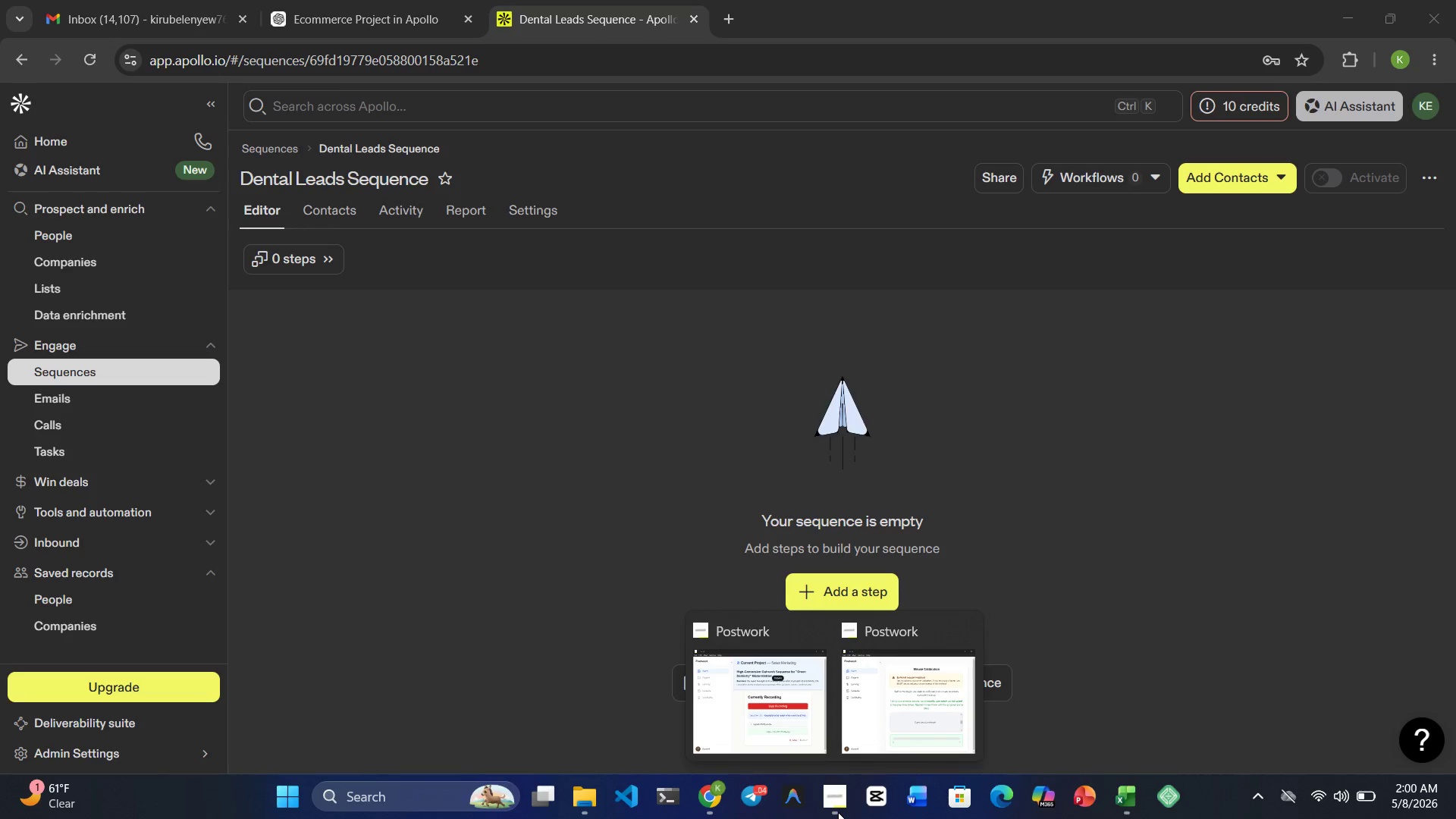 
left_click([838, 812])
 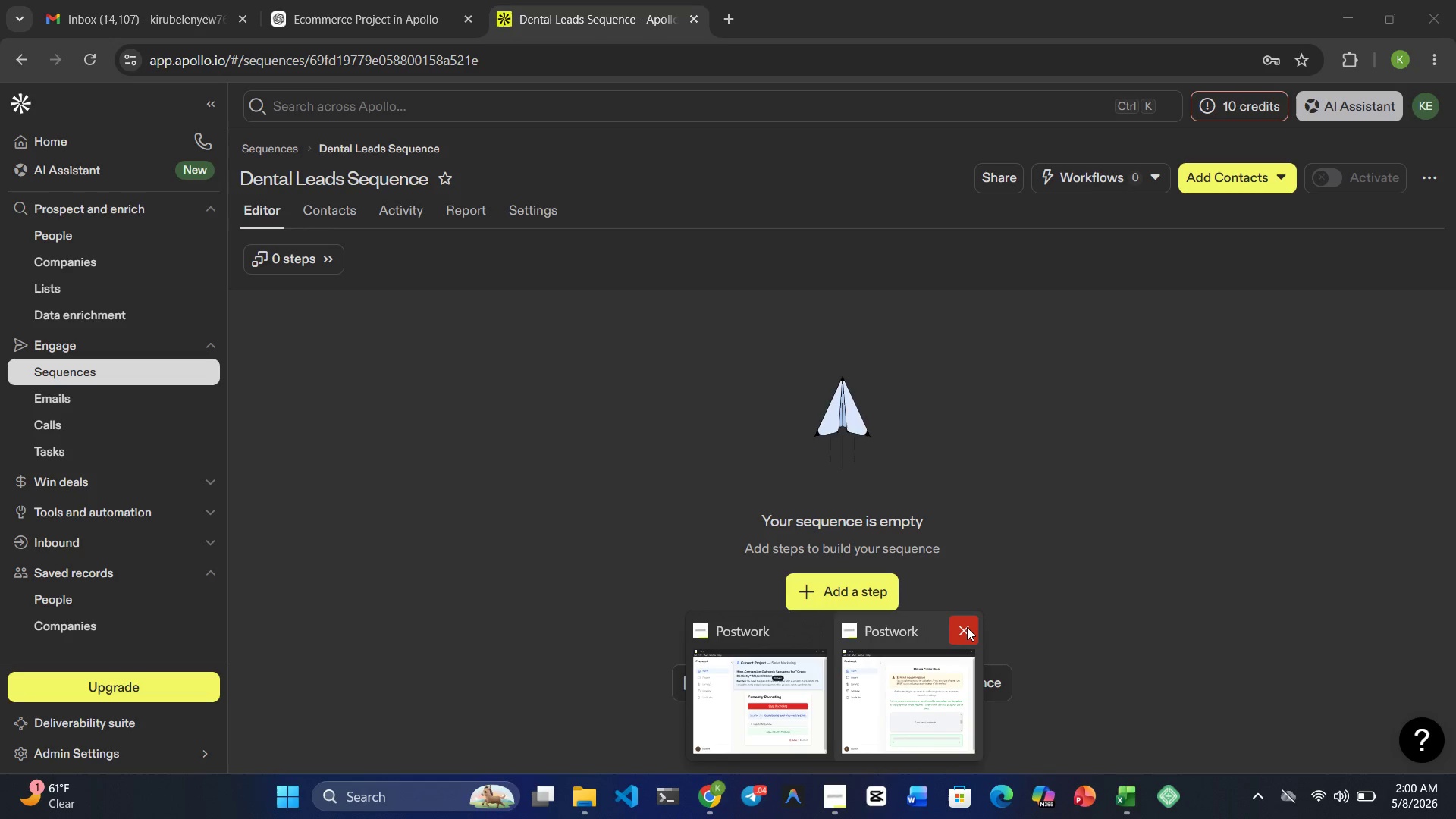 
left_click([967, 627])
 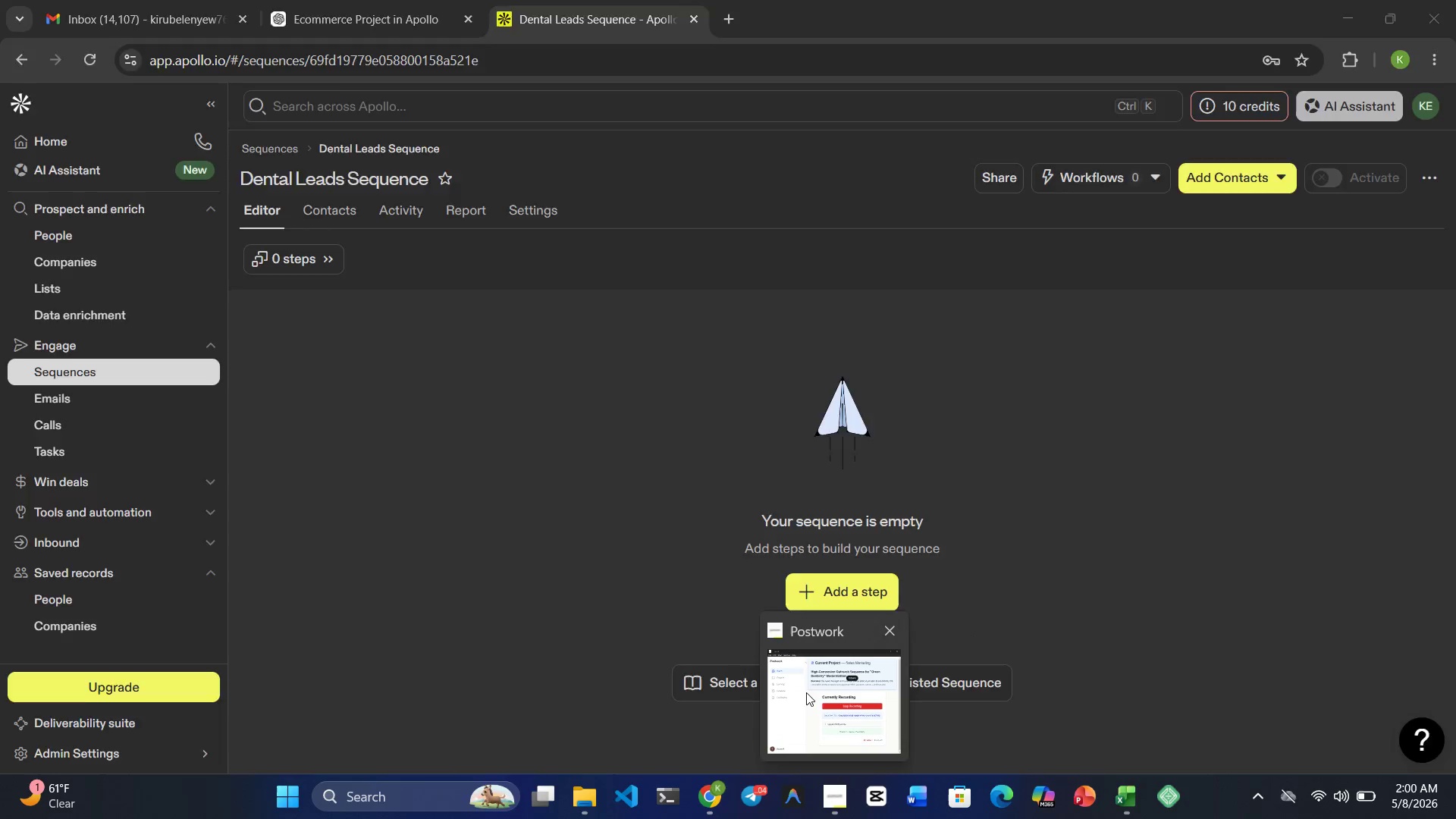 
left_click([805, 693])